 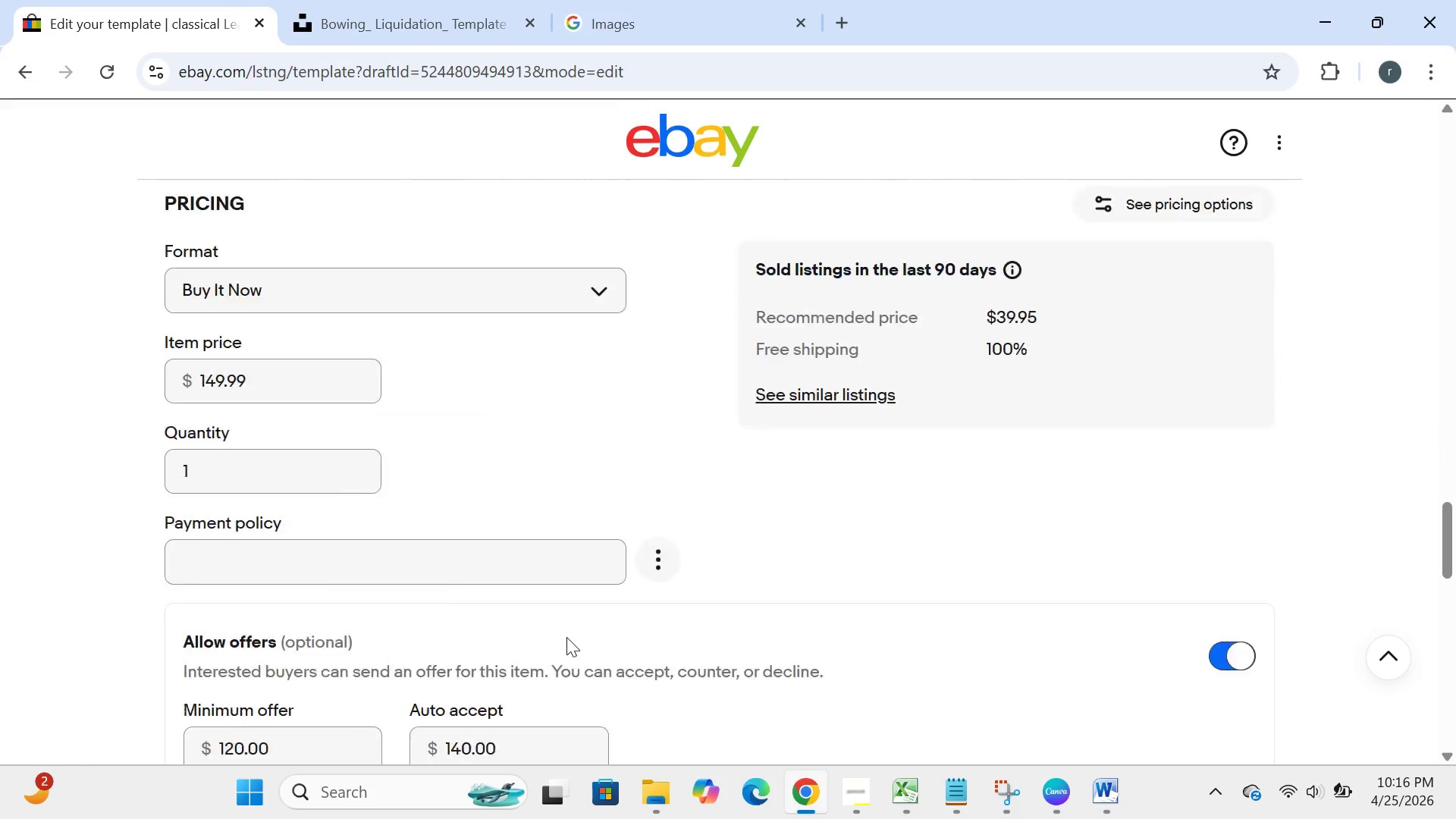 
left_click([1097, 803])
 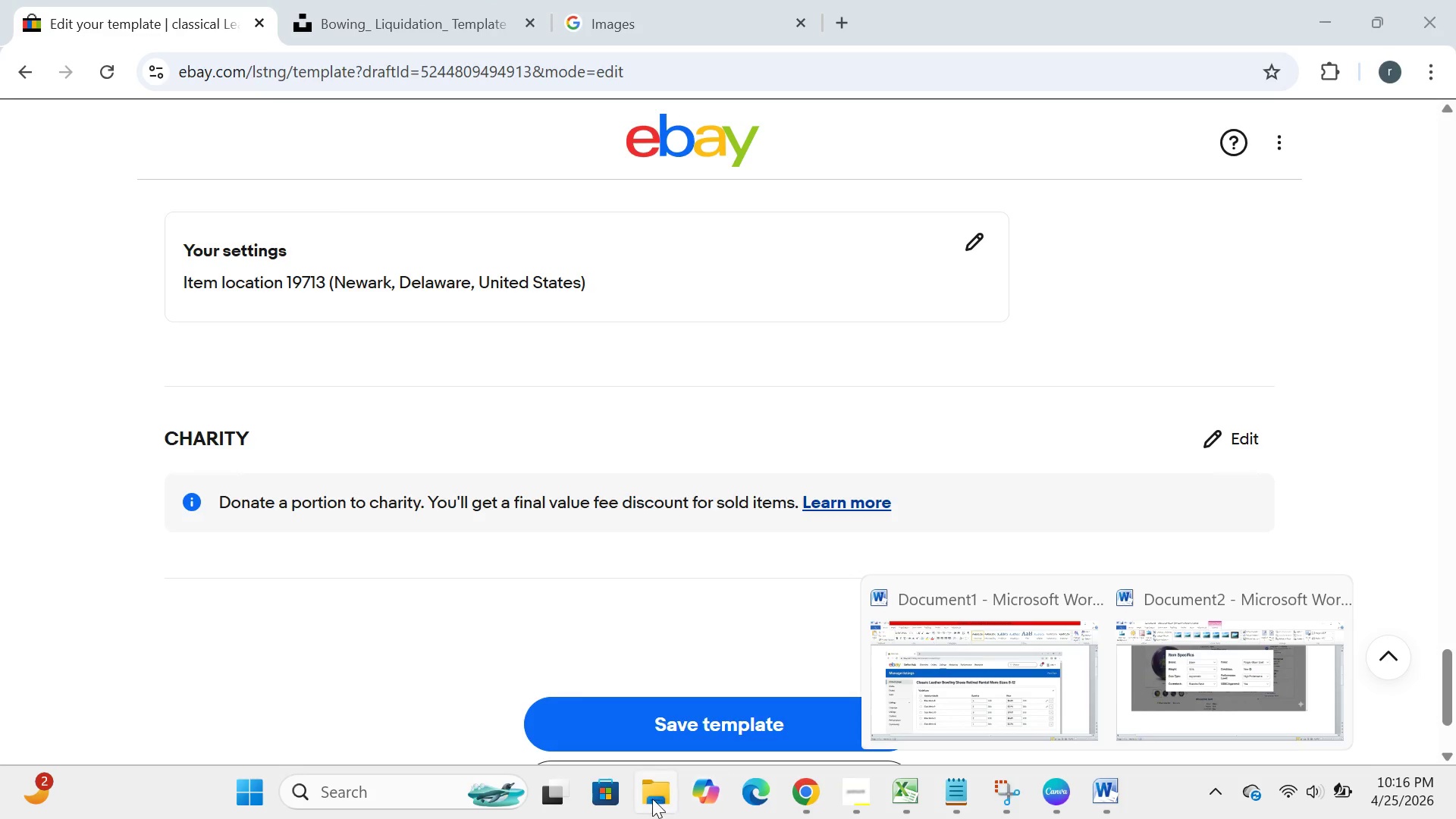 
left_click([652, 799])
 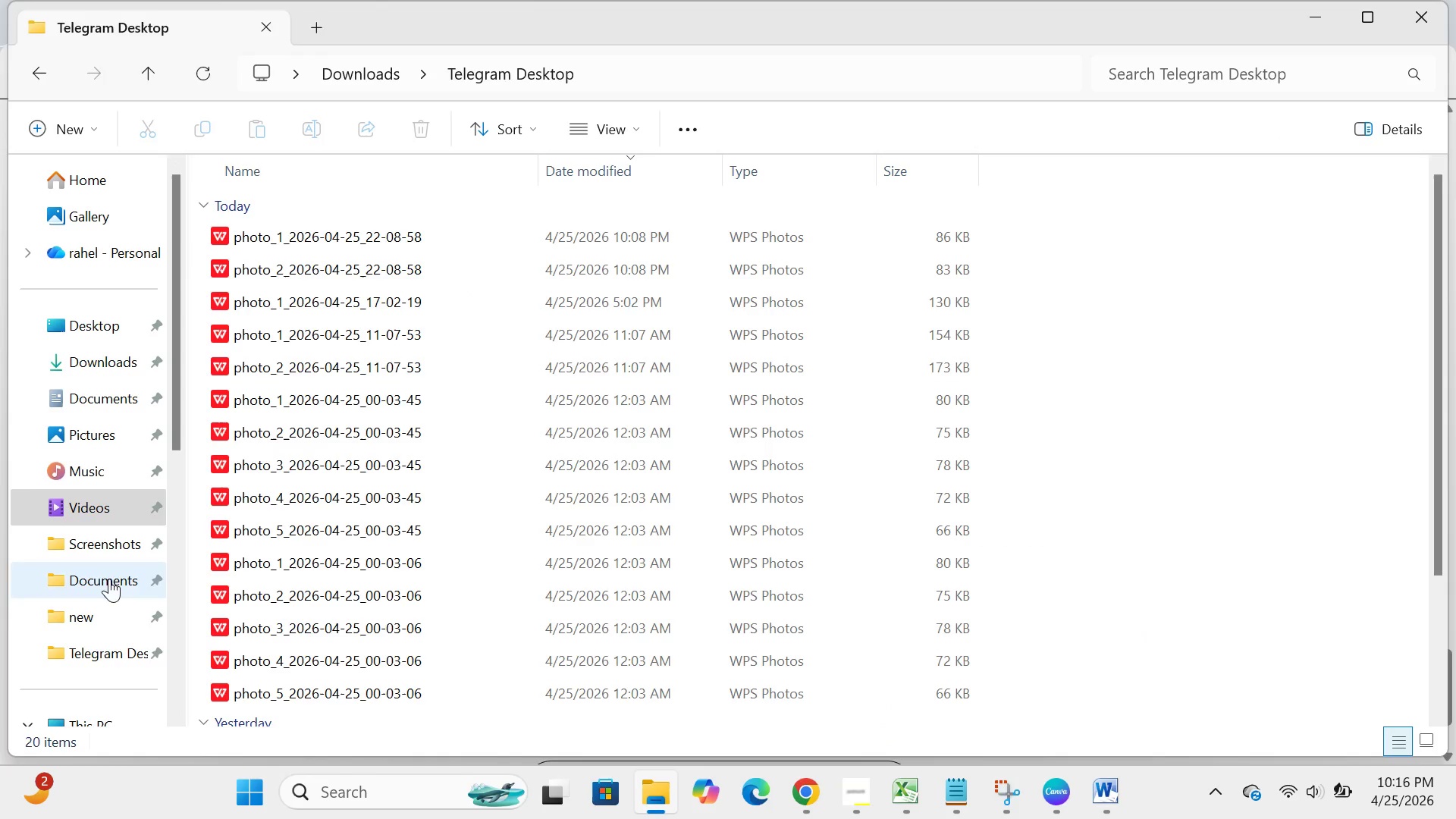 
double_click([101, 620])
 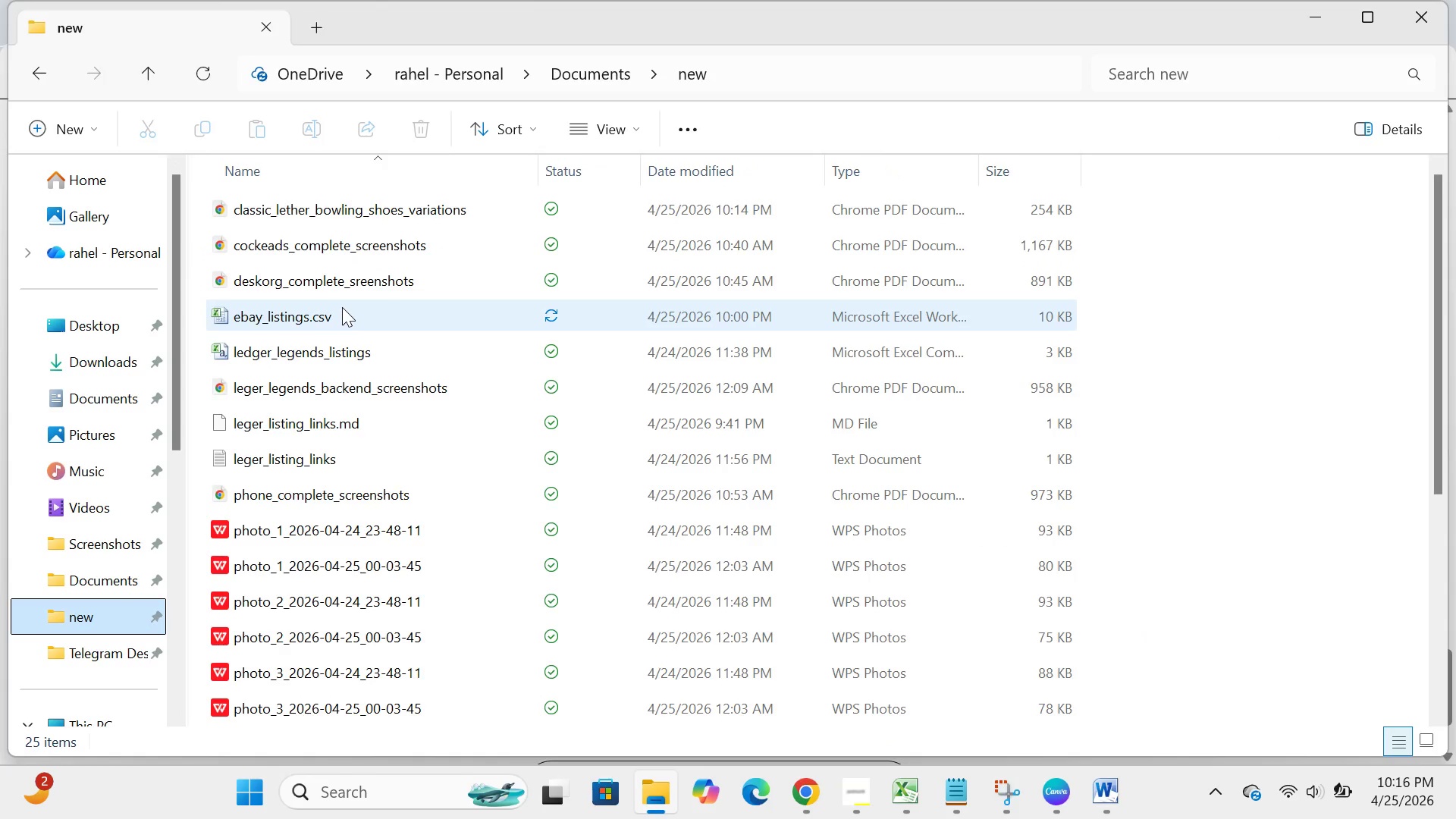 
wait(5.65)
 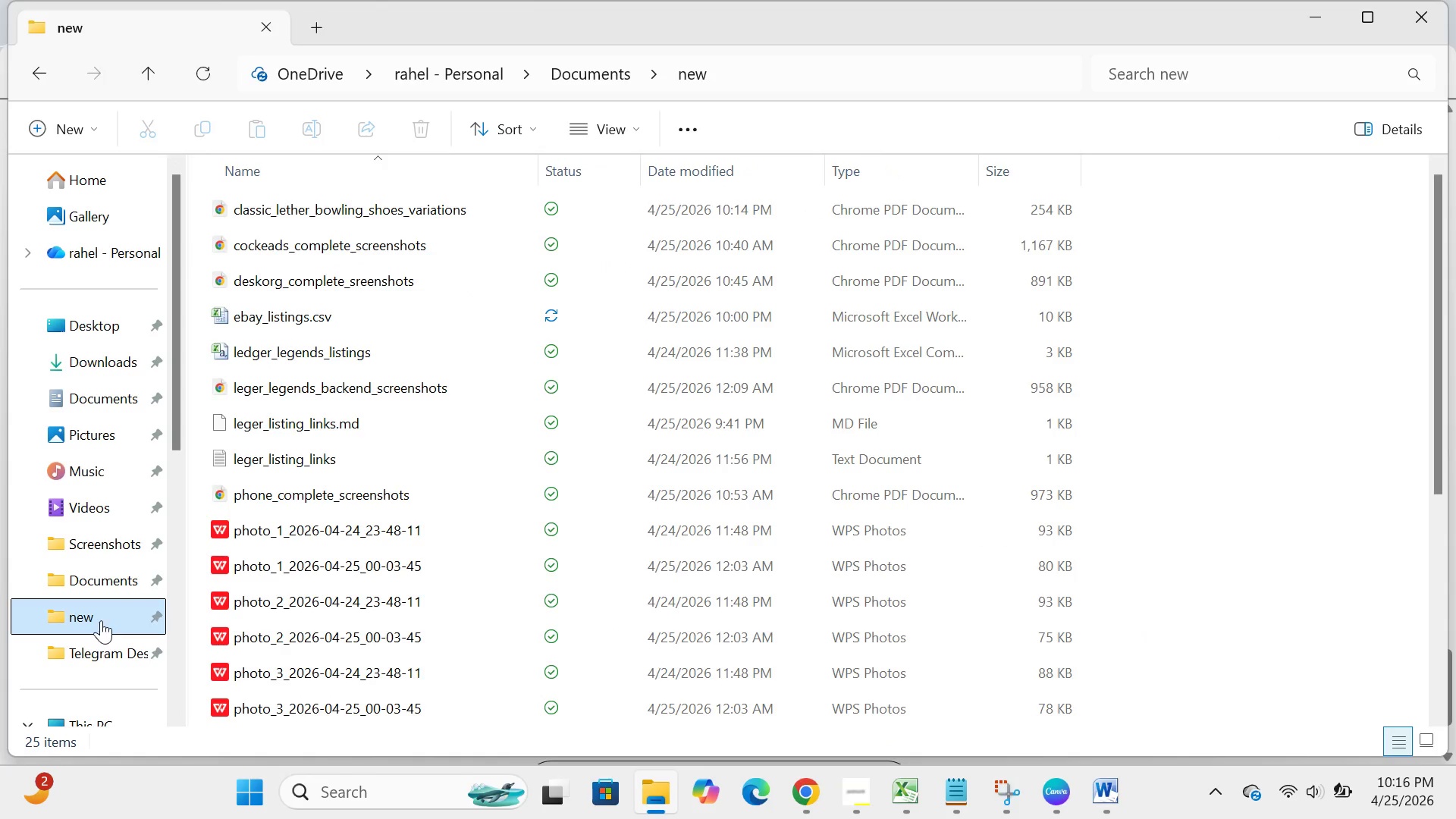 
mouse_move([366, 274])
 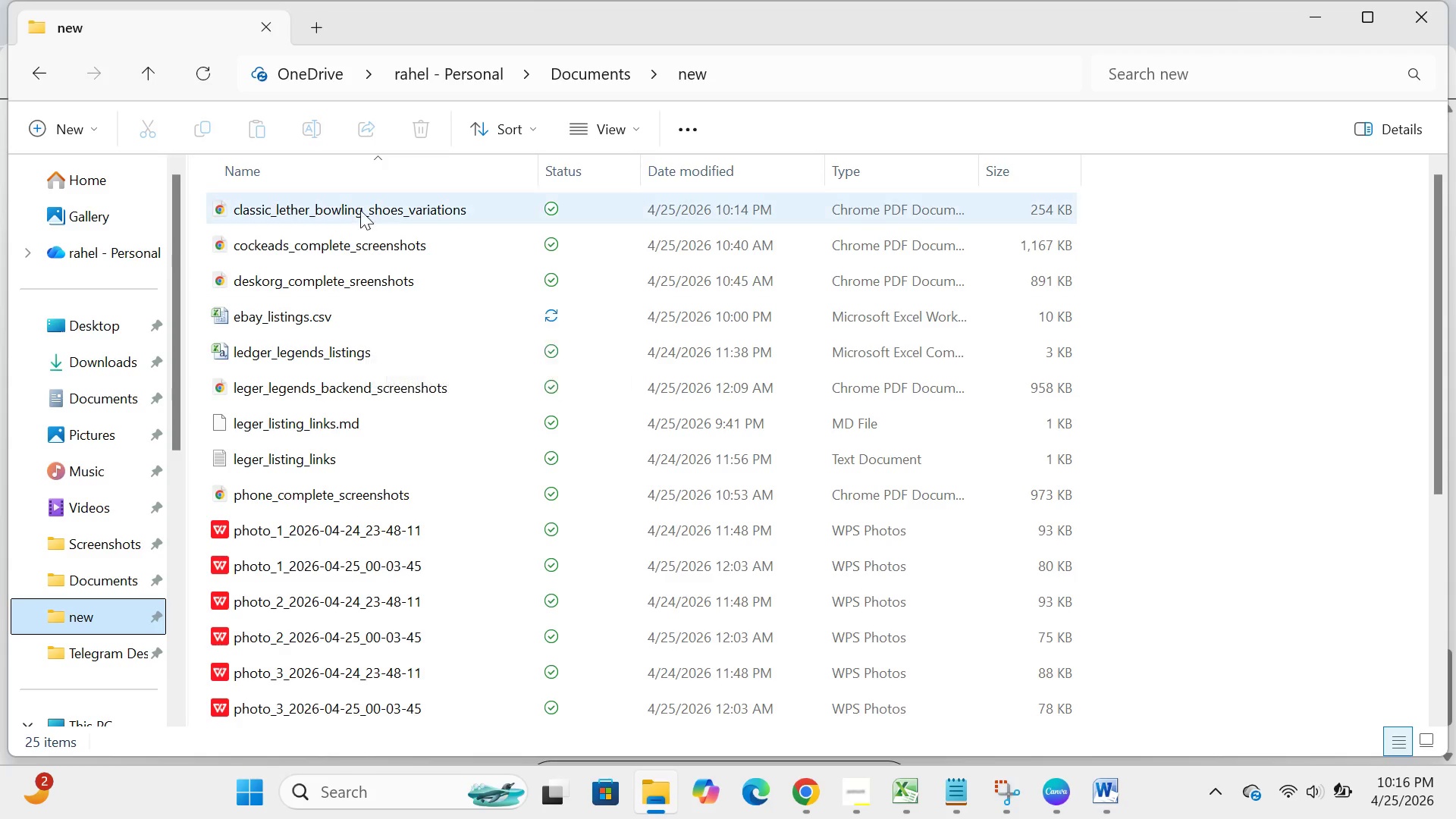 
mouse_move([343, 233])
 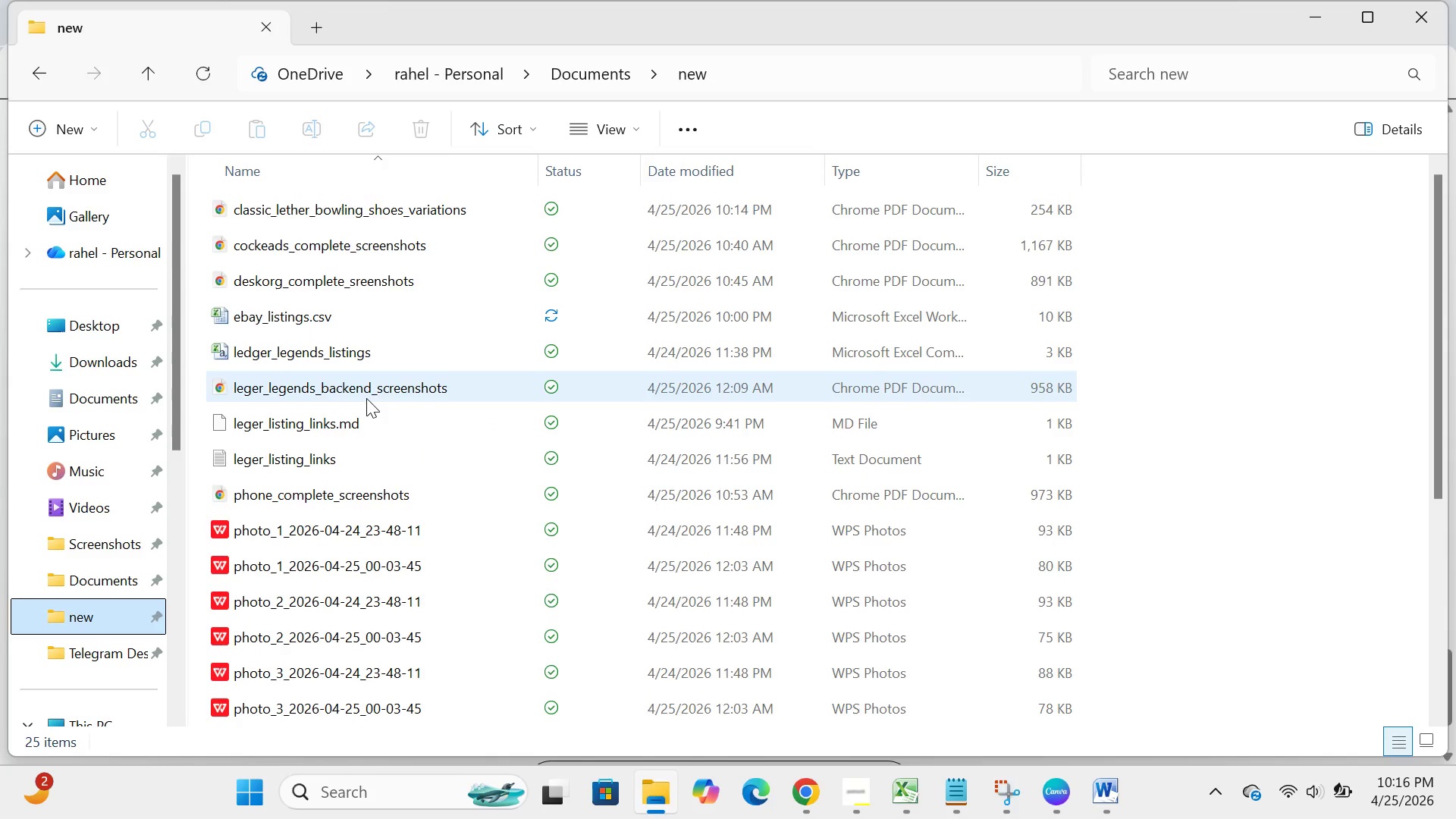 
wait(17.92)
 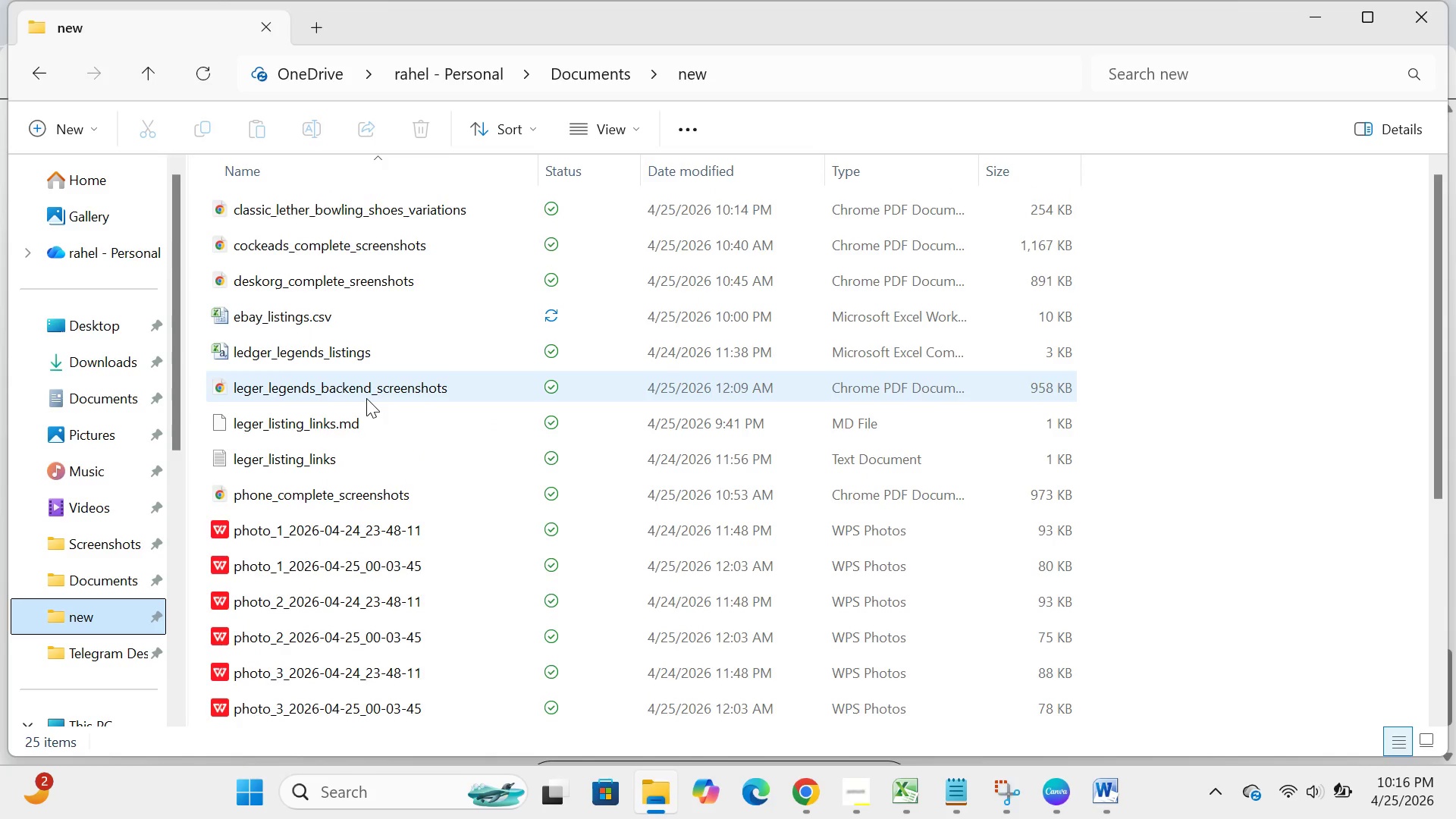 
left_click([937, 701])
 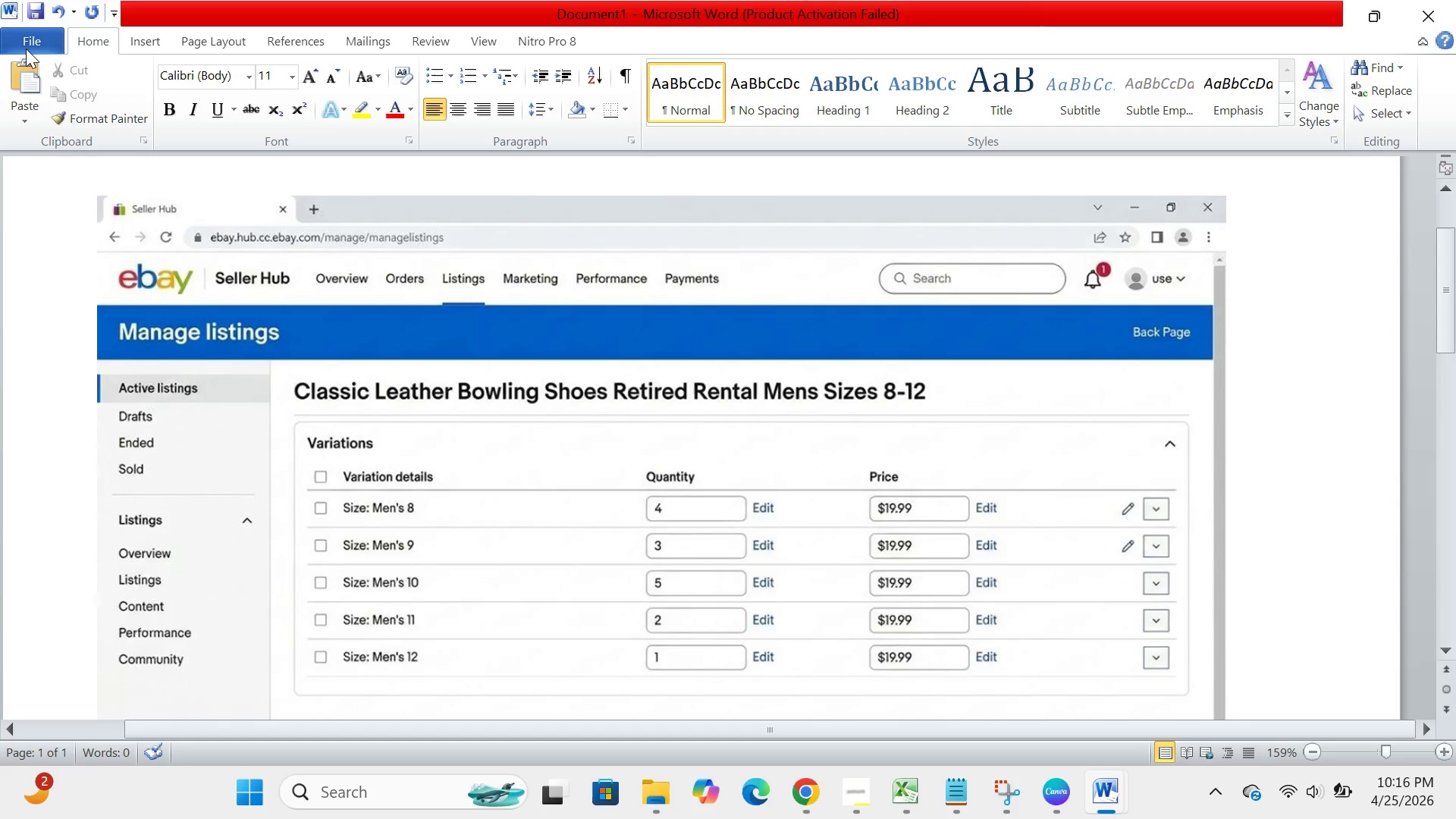 
left_click([20, 49])
 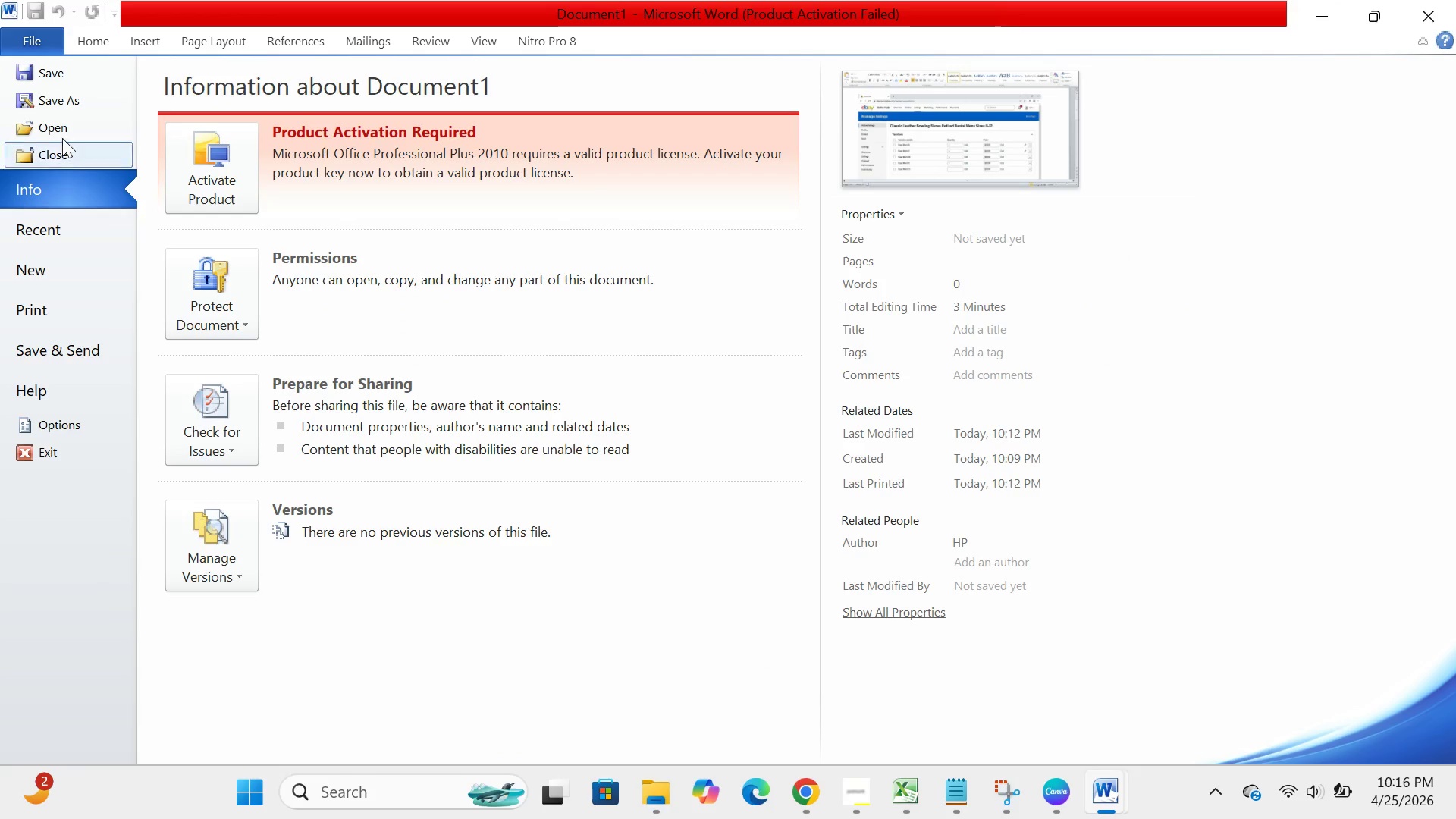 
left_click([63, 105])
 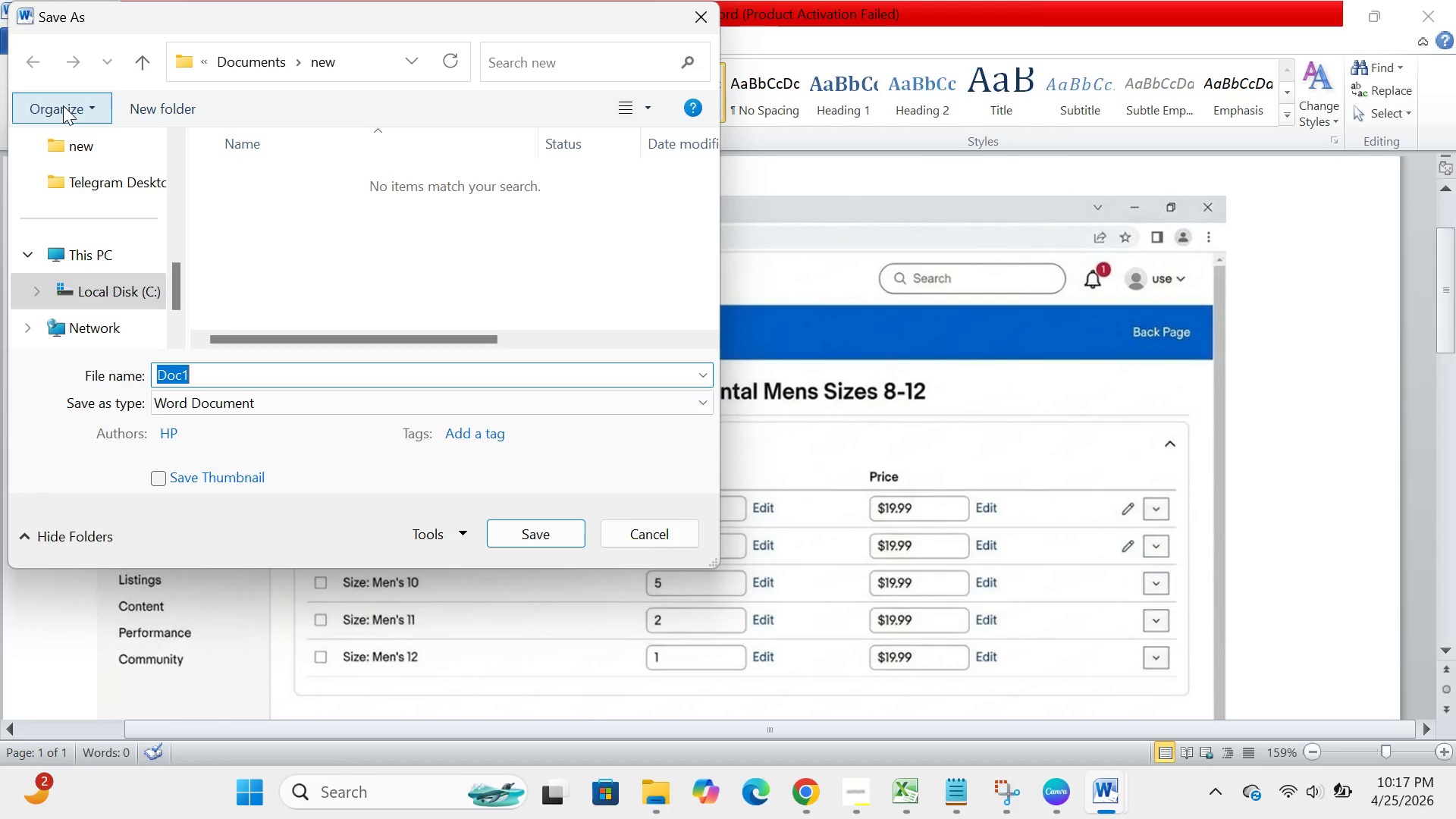 
wait(5.47)
 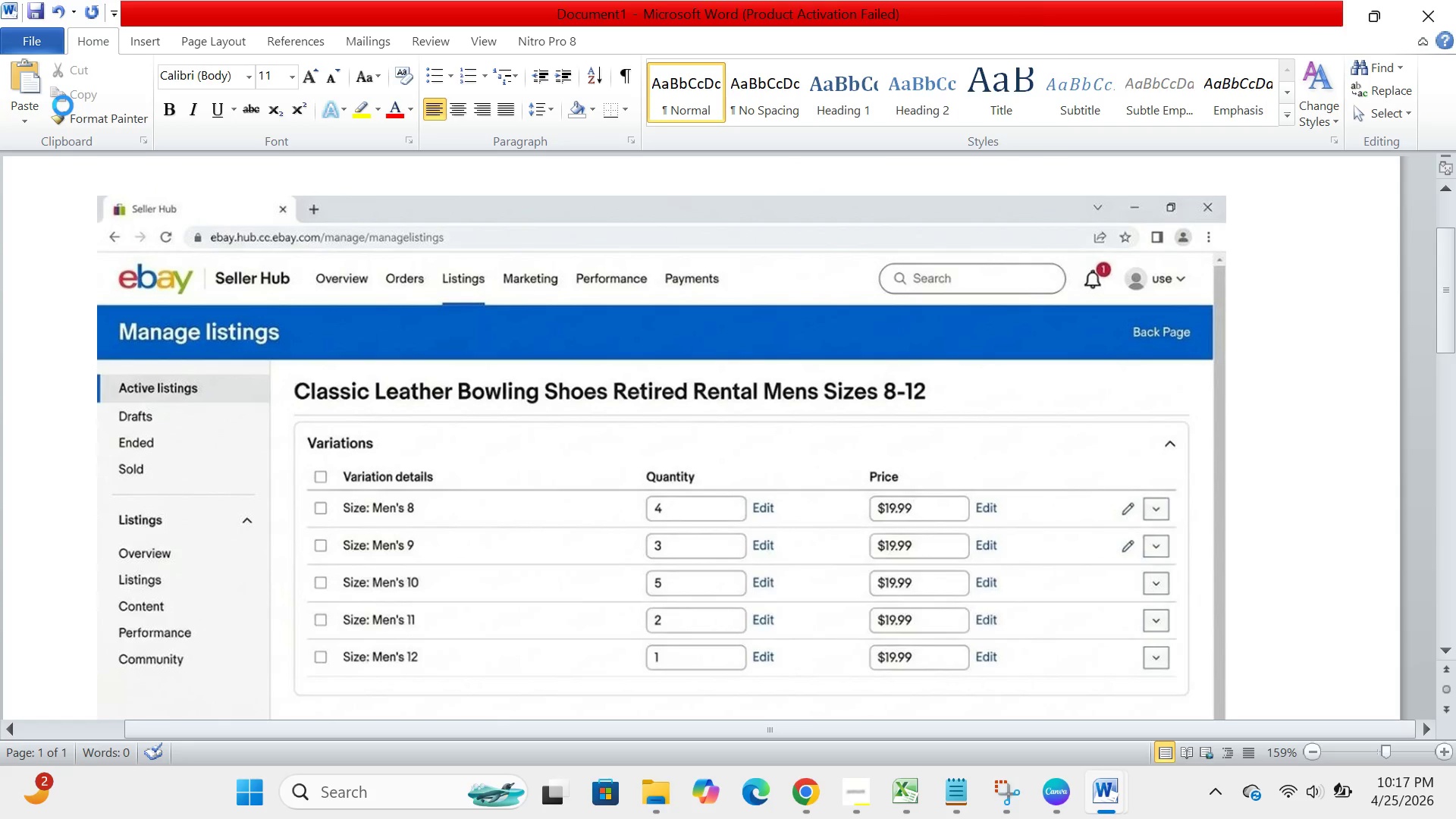 
double_click([40, 136])
 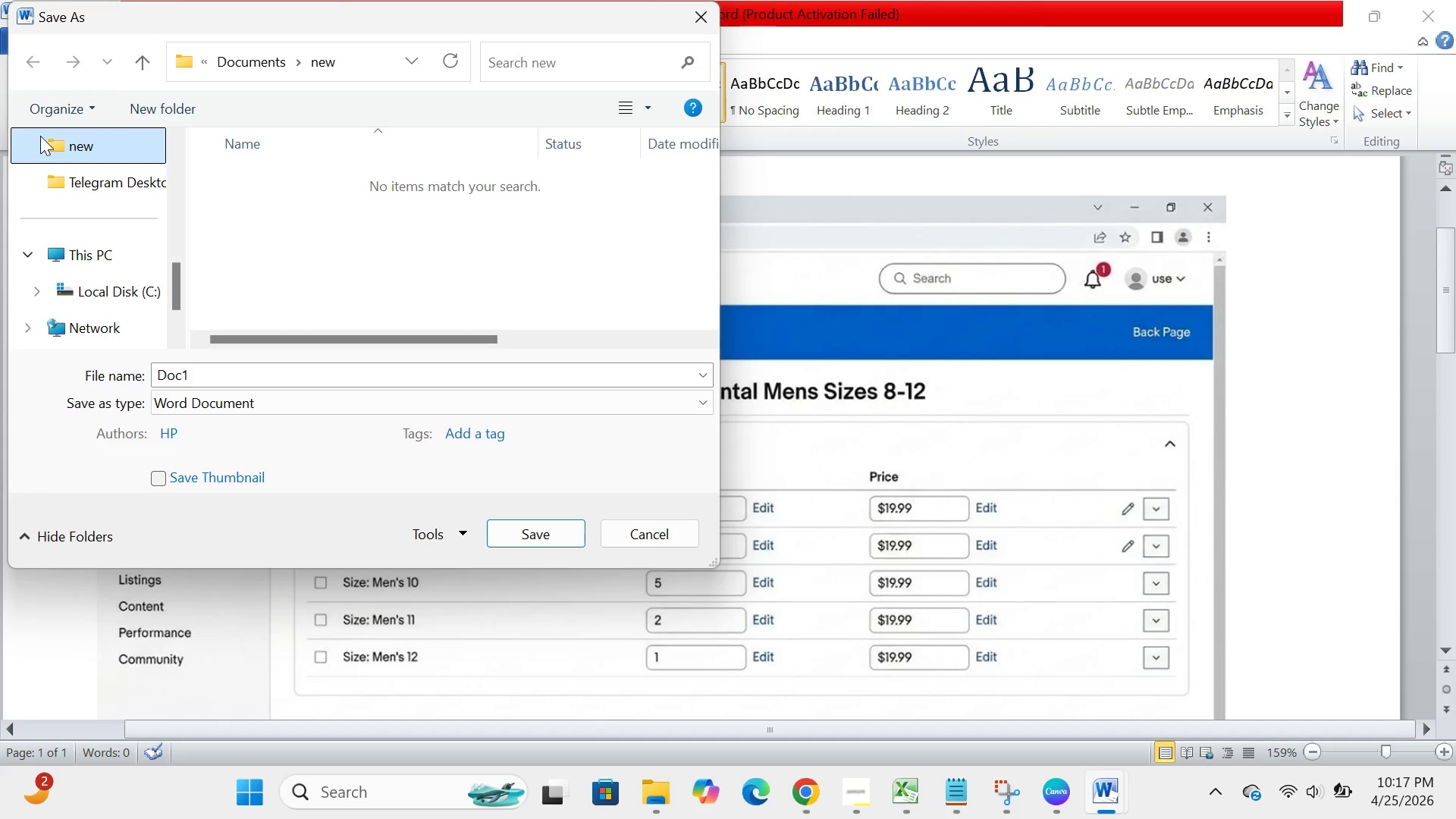 
double_click([40, 136])
 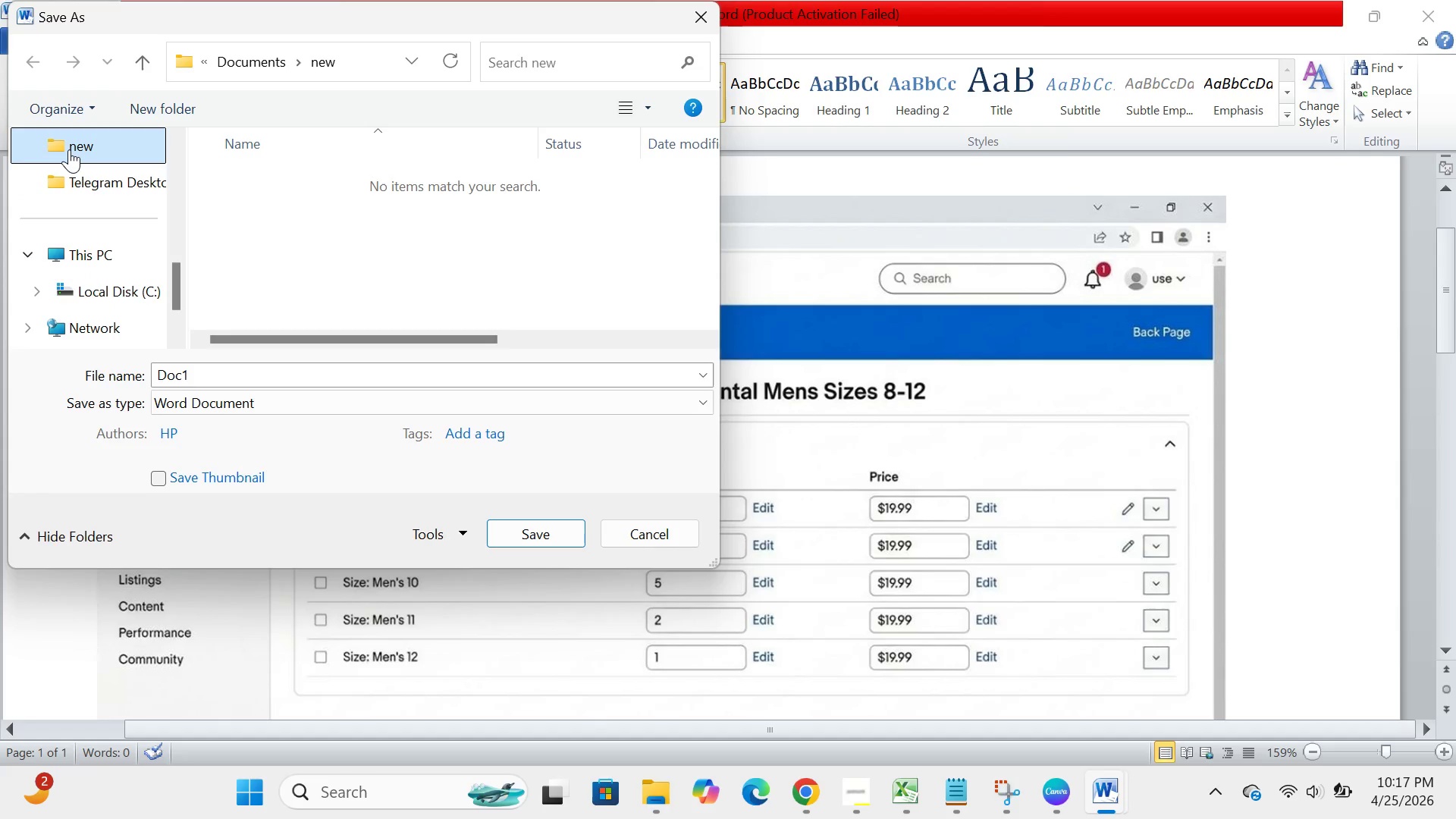 
double_click([69, 149])
 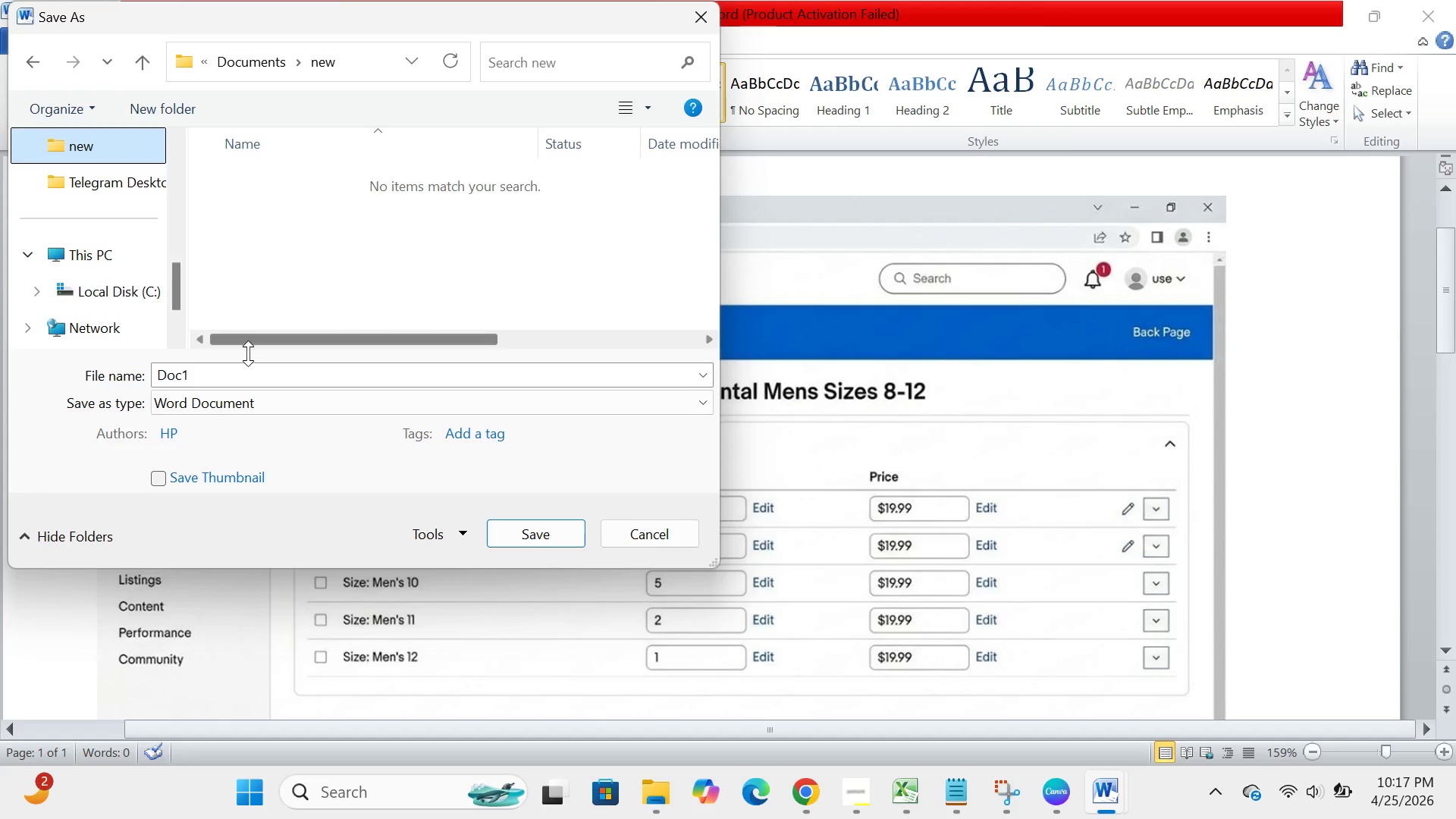 
left_click([240, 372])
 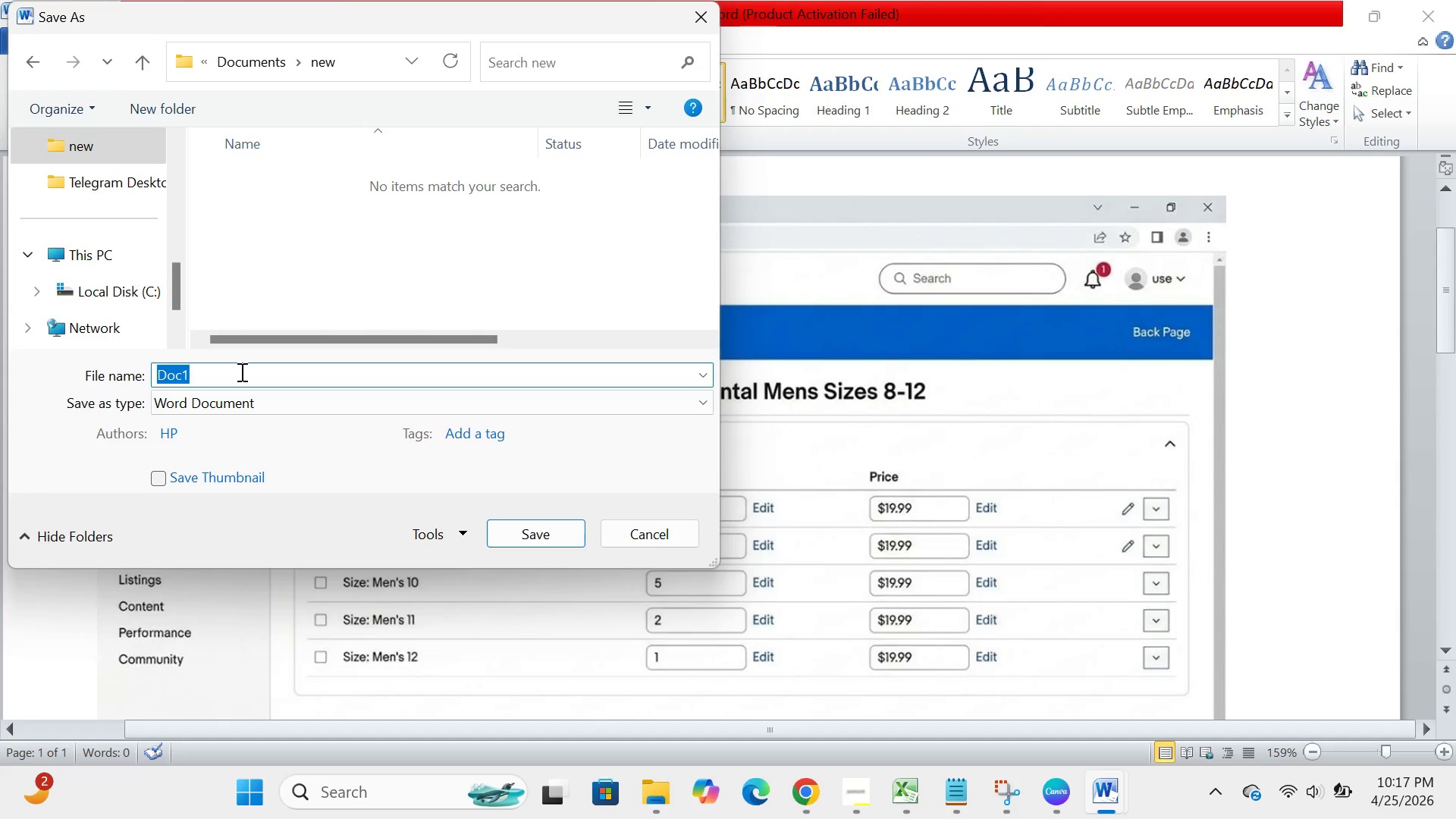 
key(Backspace)
 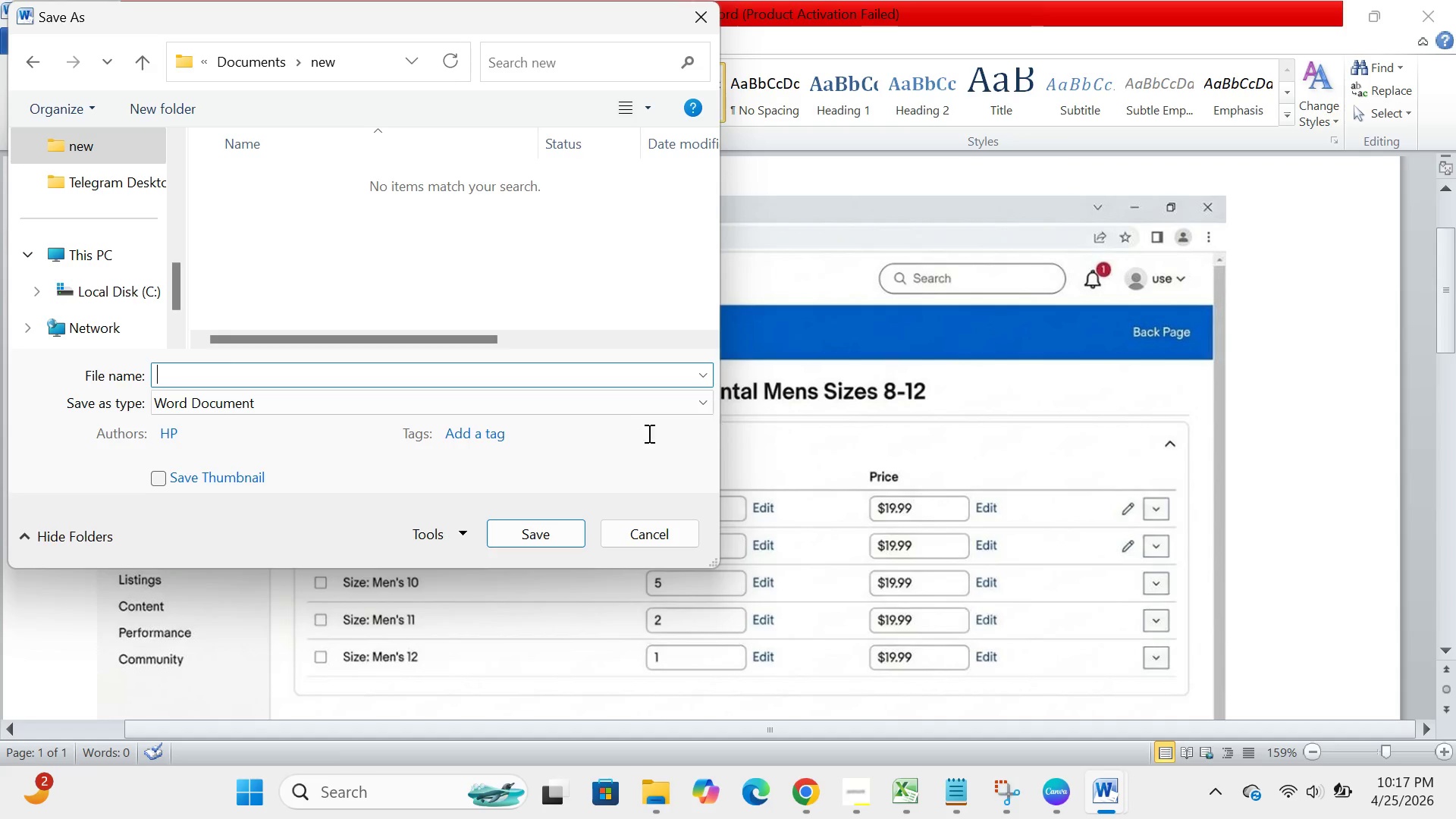 
type(intem )
key(Backspace)
type(_specification)
 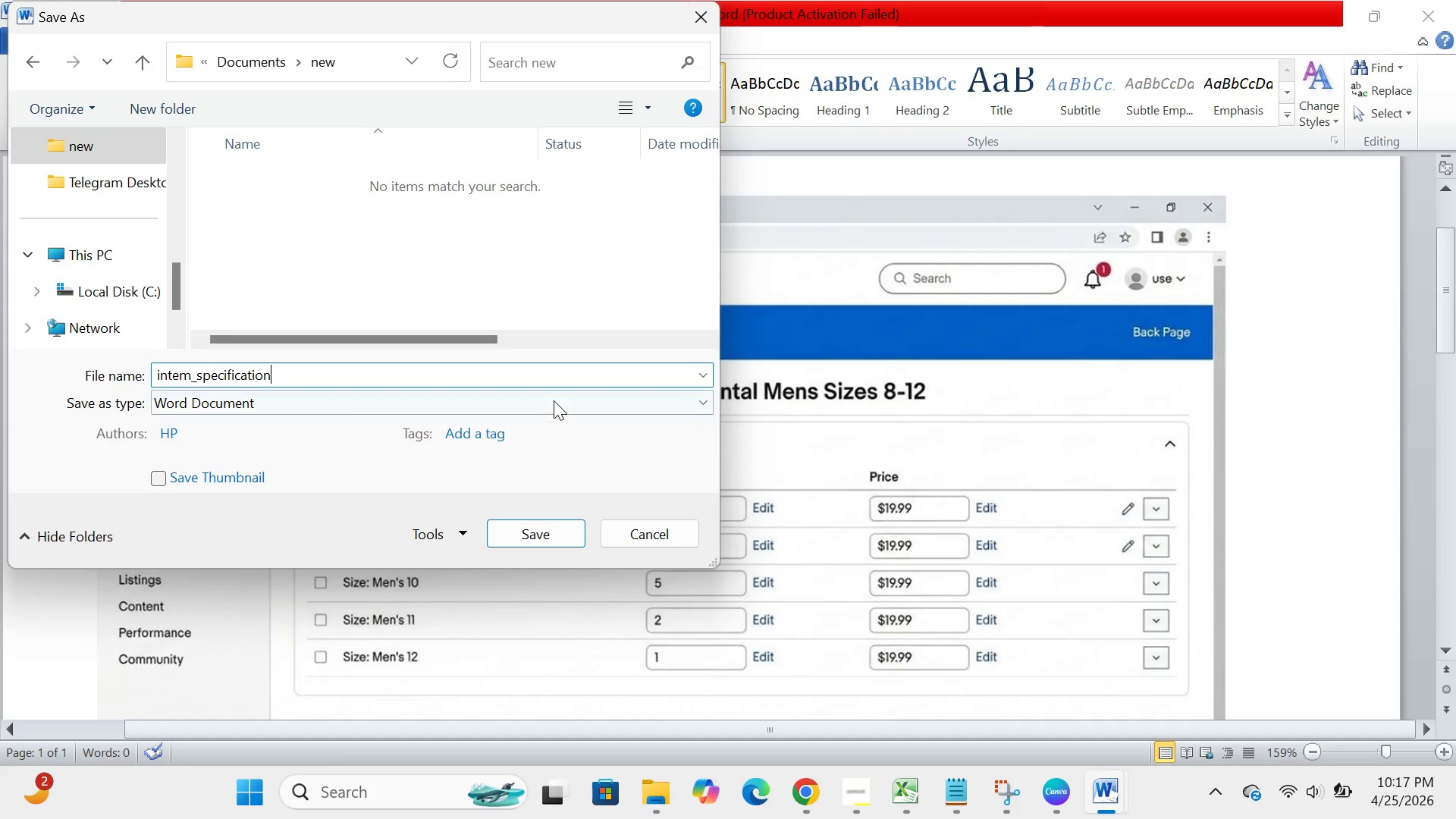 
left_click([554, 400])
 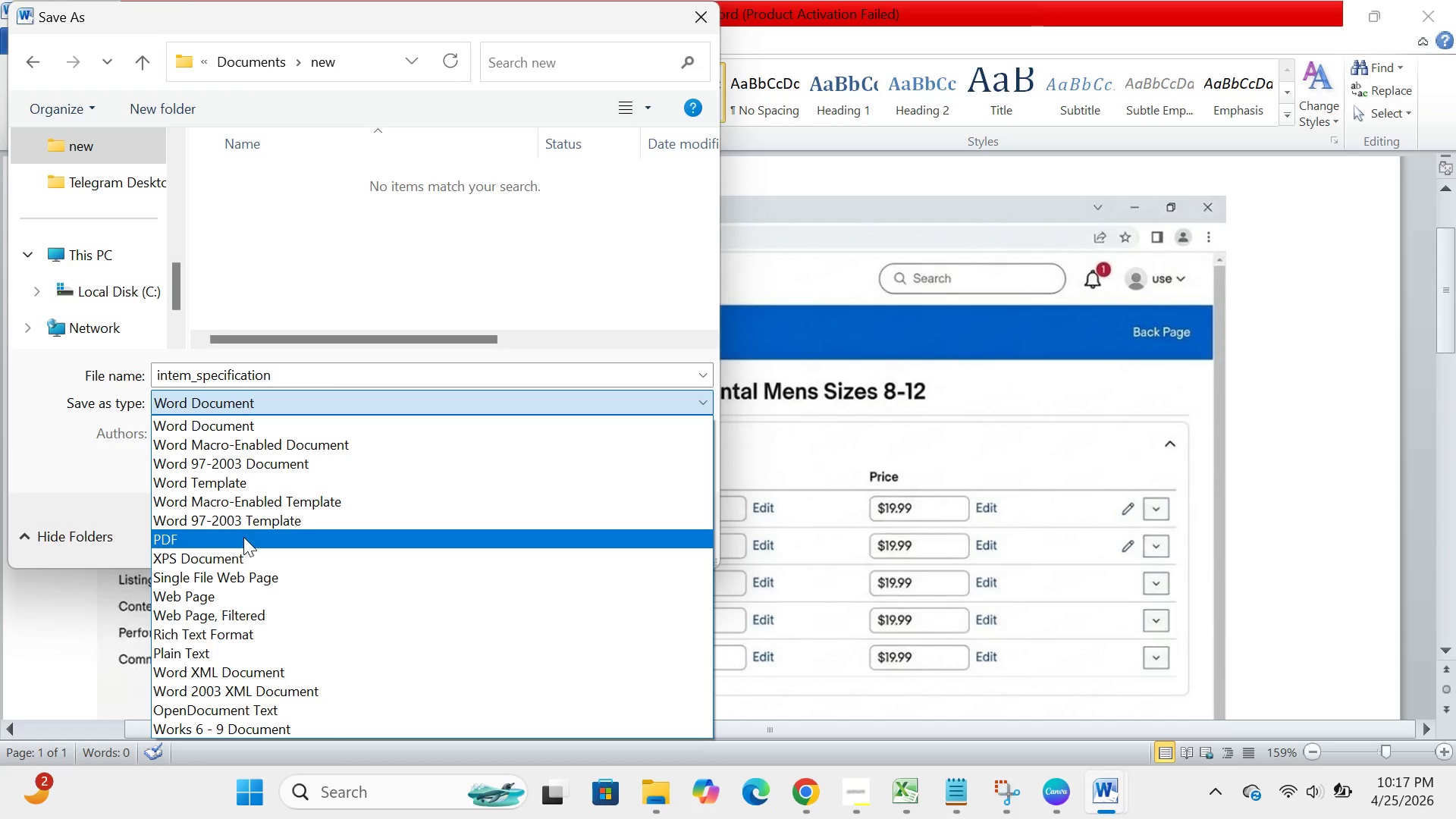 
left_click([243, 537])
 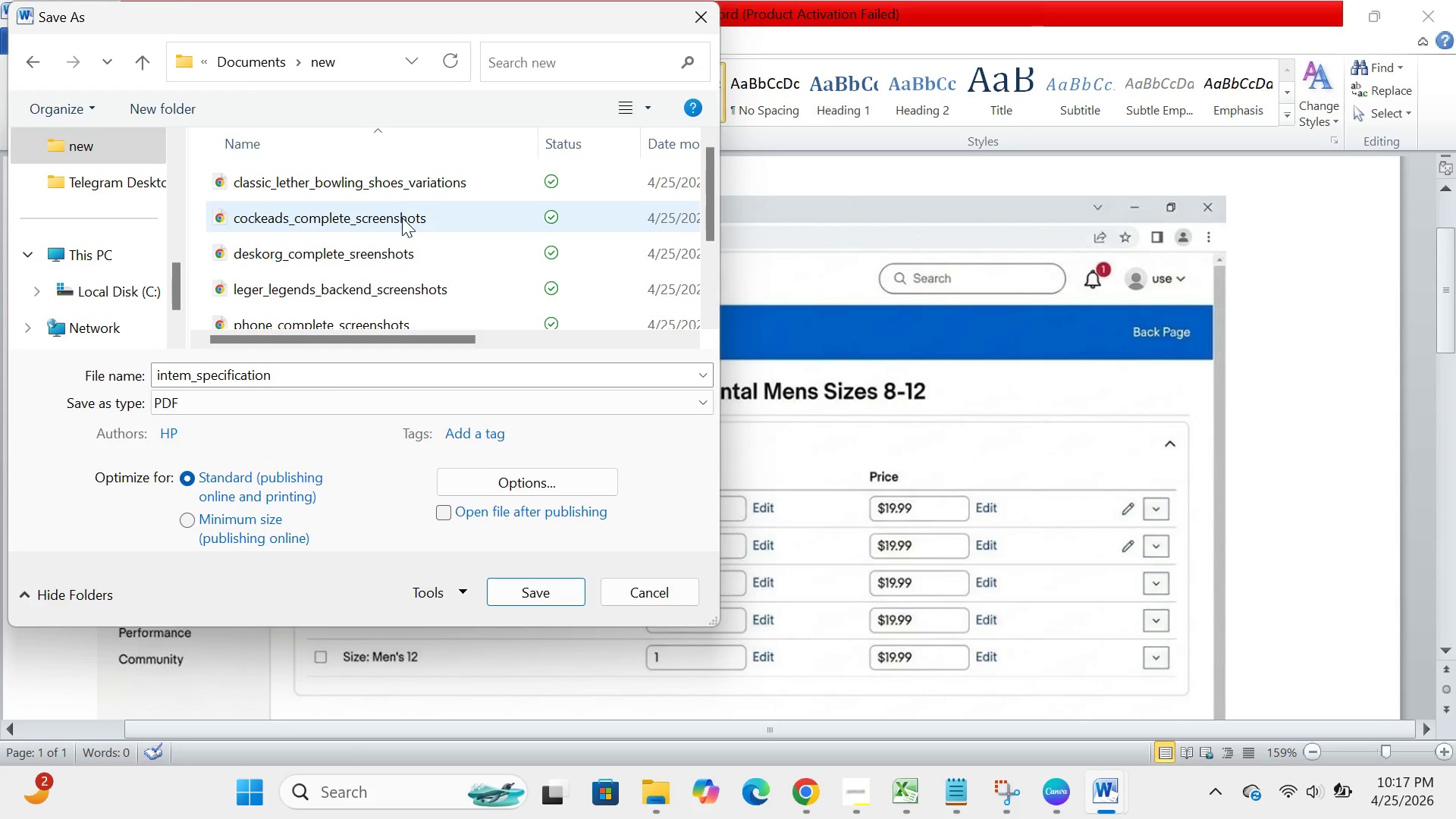 
wait(6.3)
 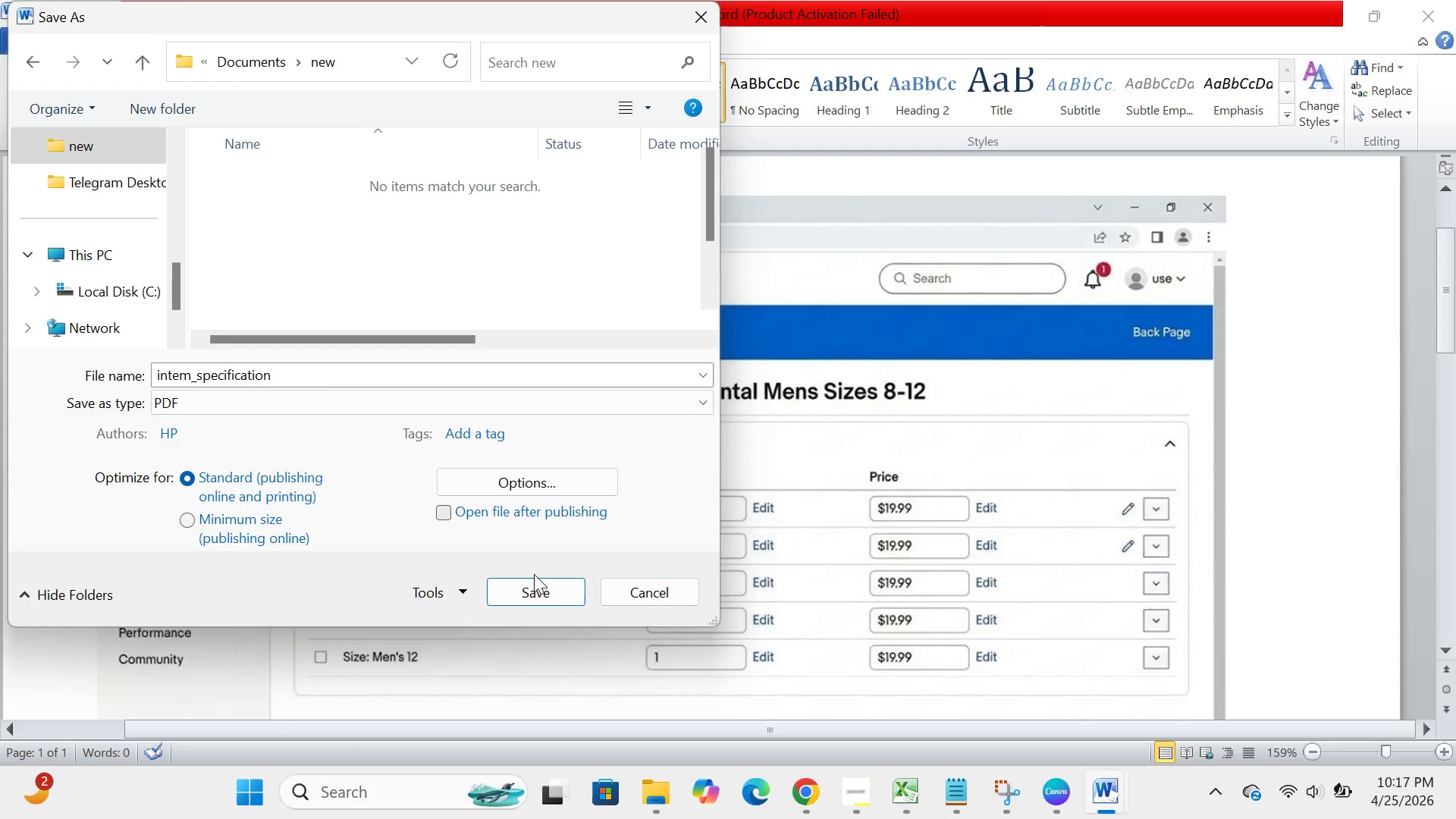 
mouse_move([405, 272])
 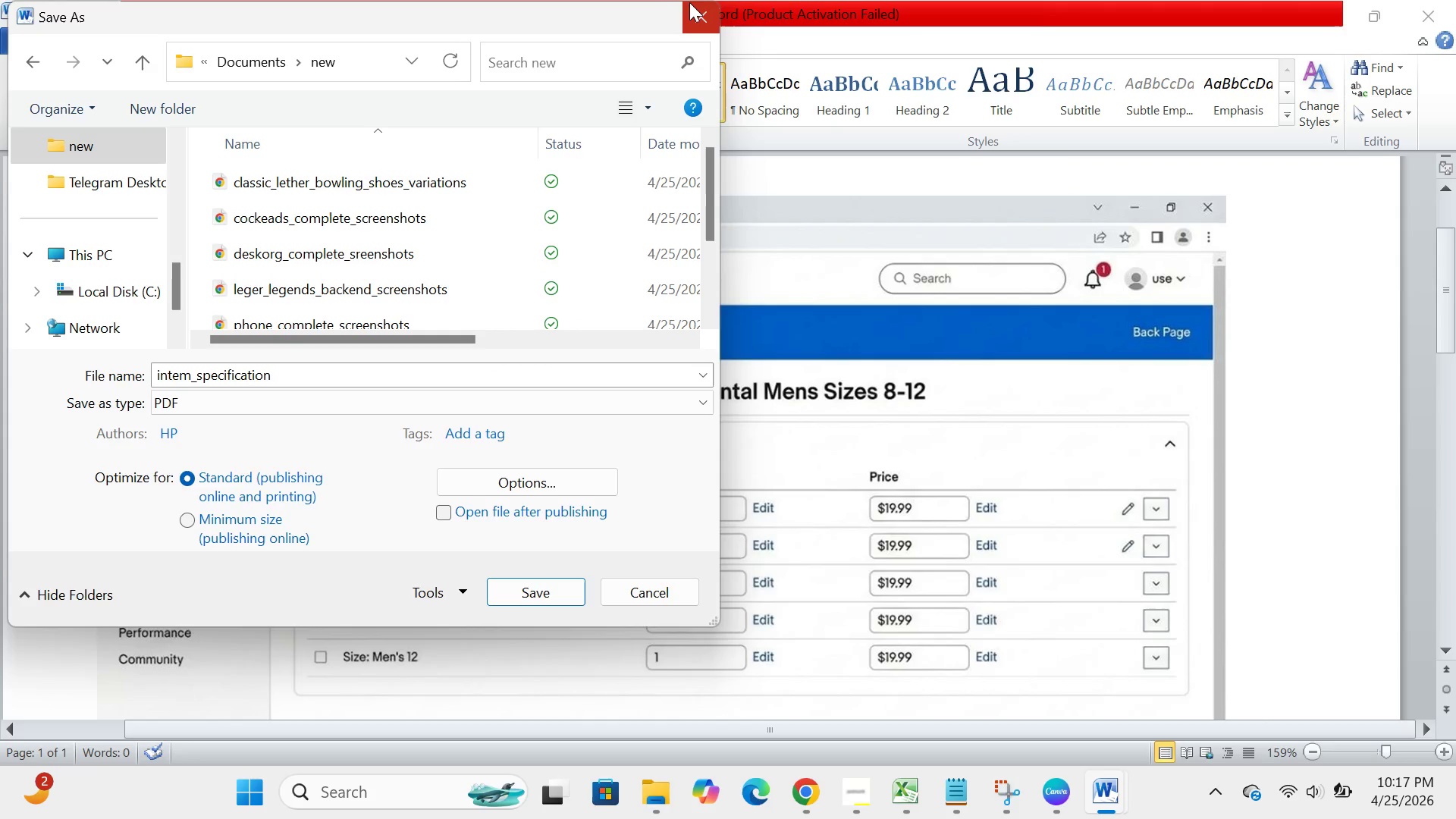 
left_click([690, 3])
 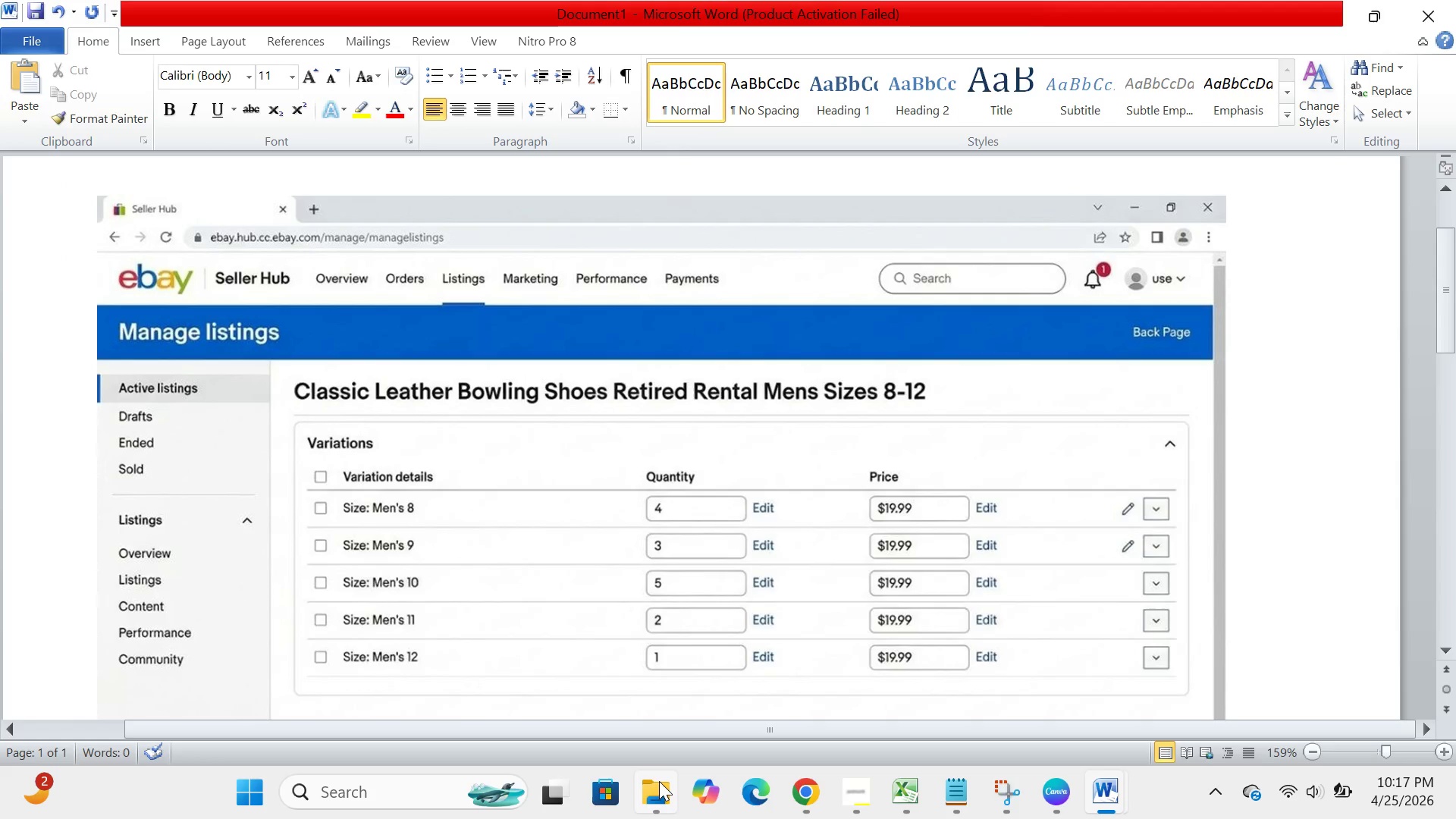 
left_click([659, 780])
 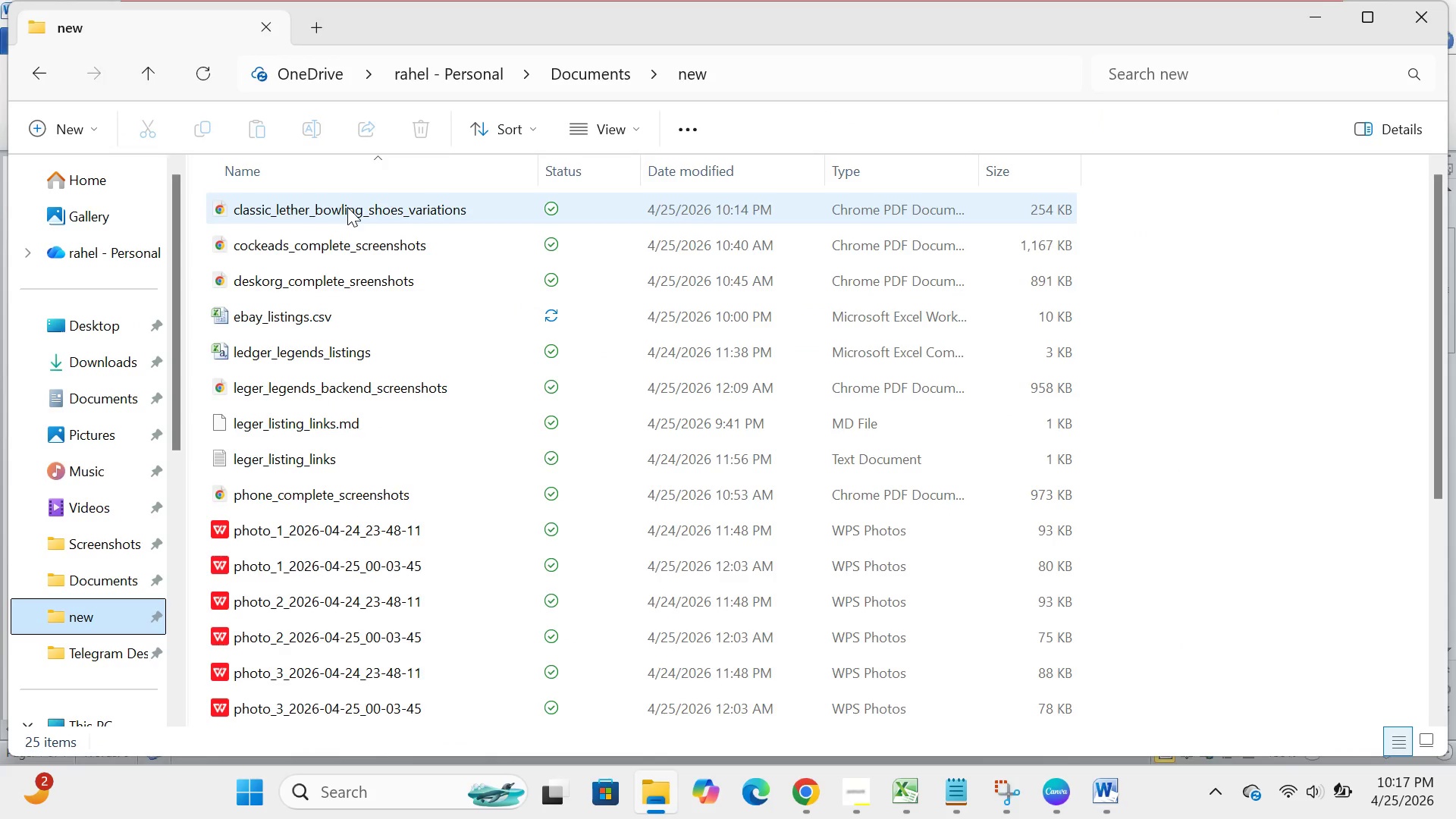 
double_click([347, 207])
 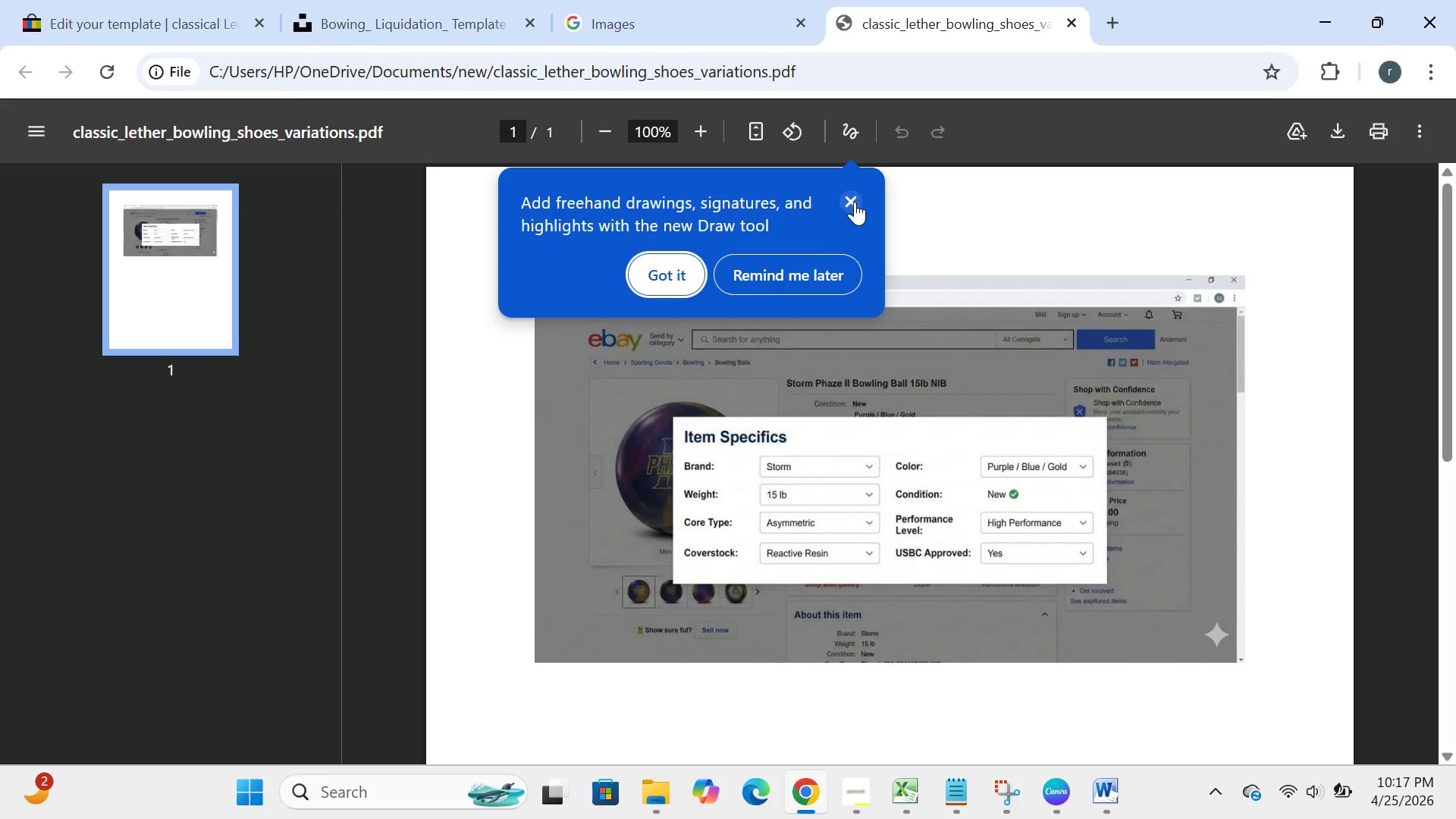 
wait(6.08)
 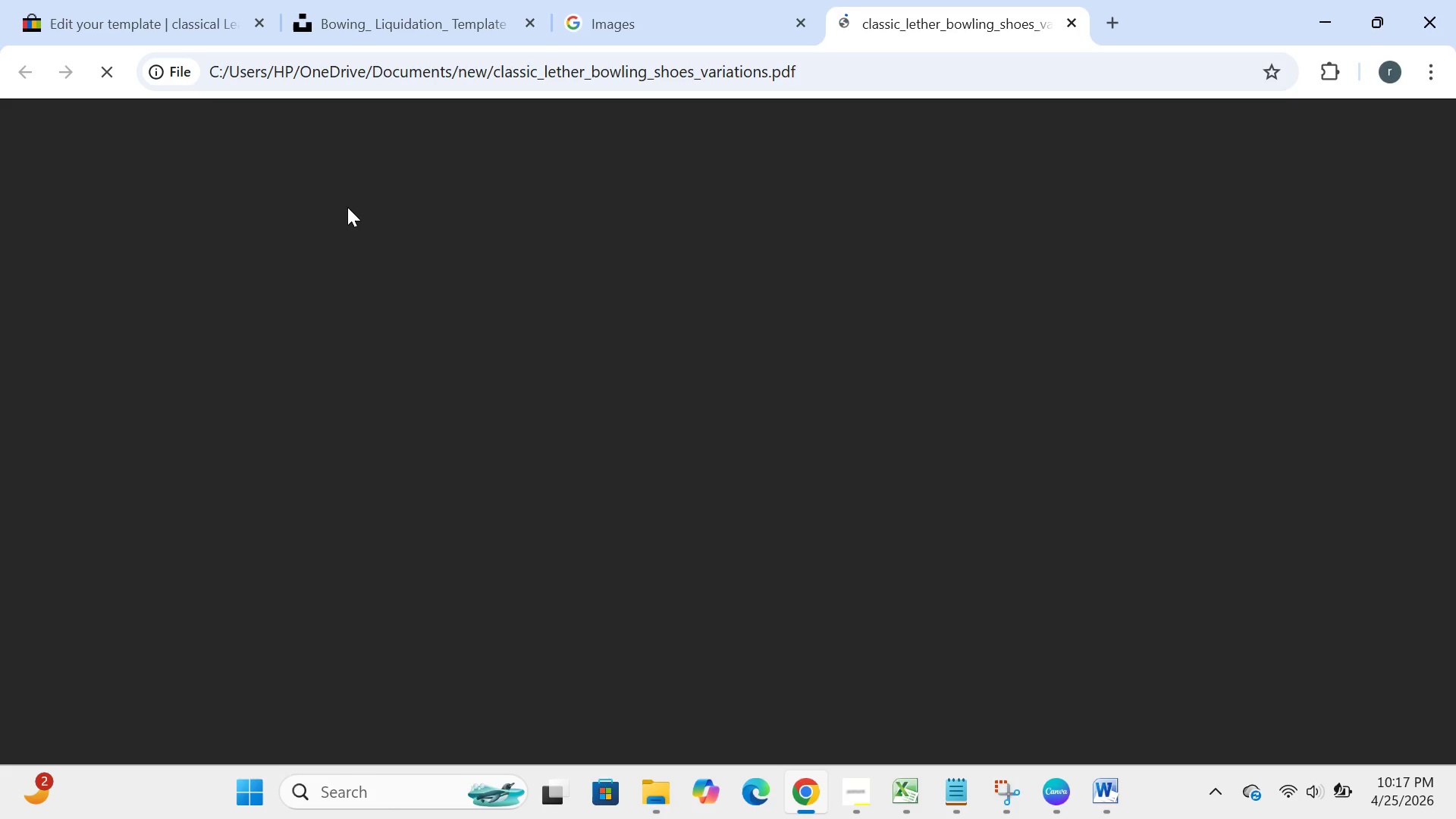 
left_click([848, 202])
 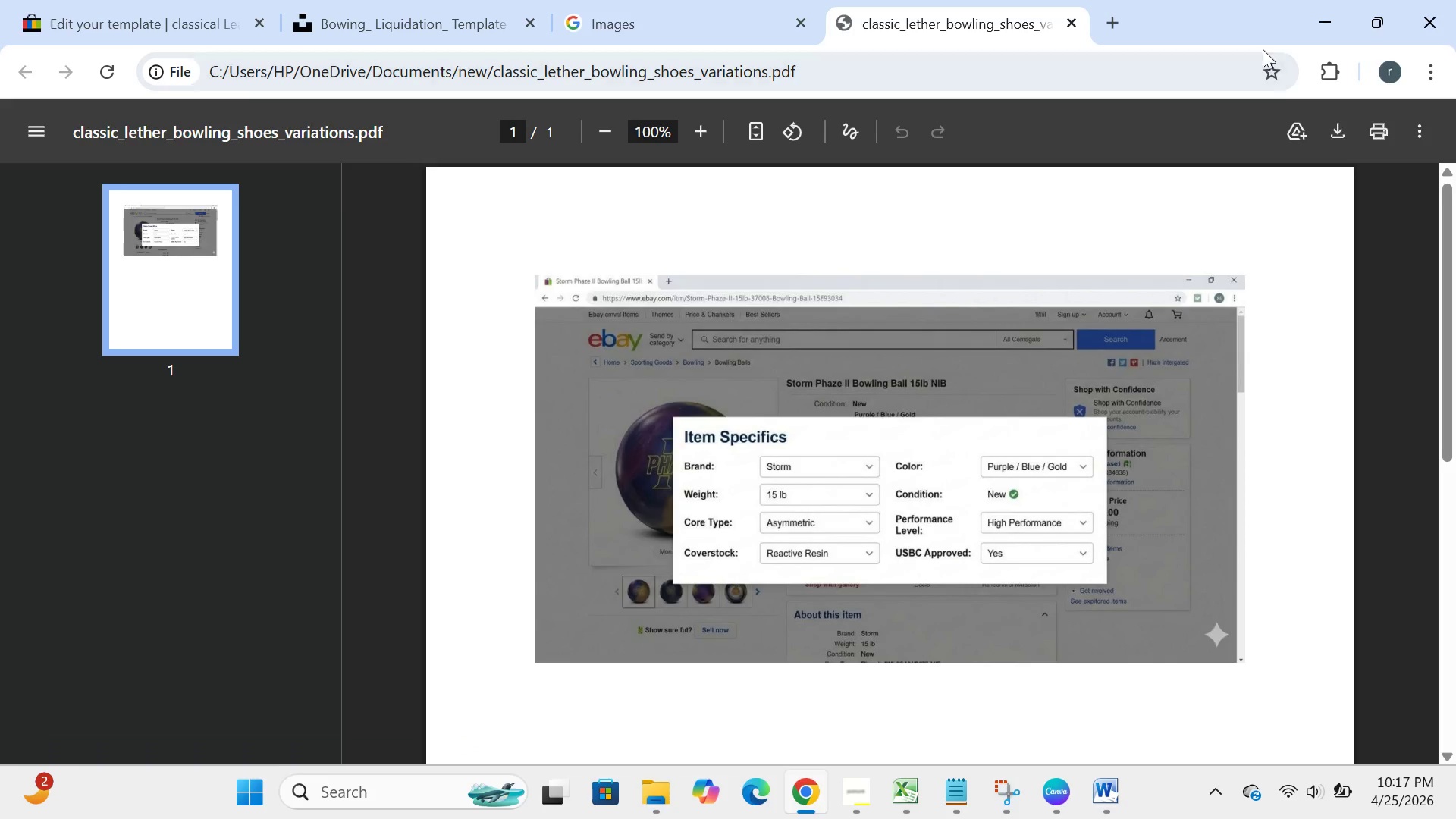 
wait(5.44)
 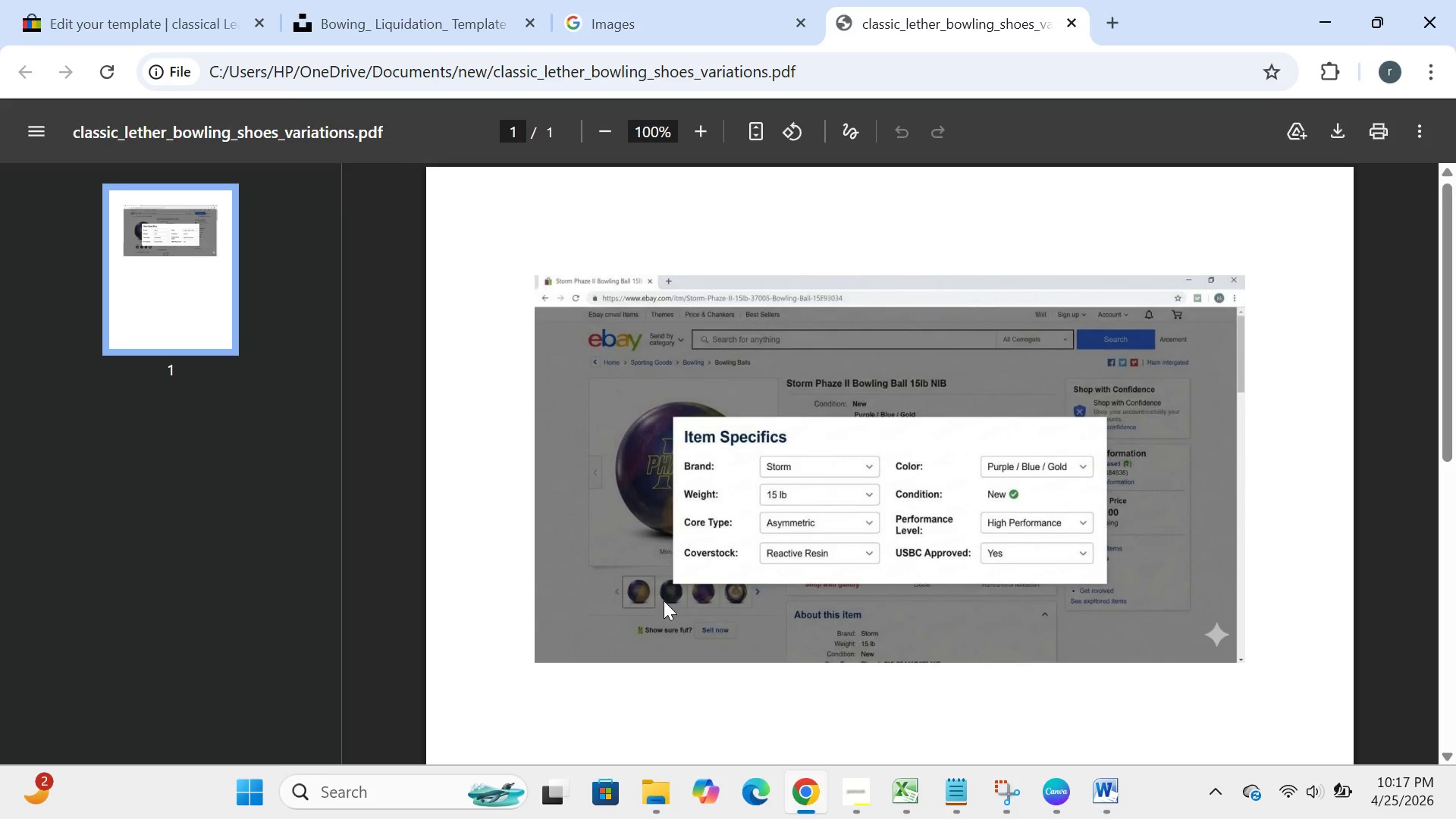 
left_click([1439, 8])
 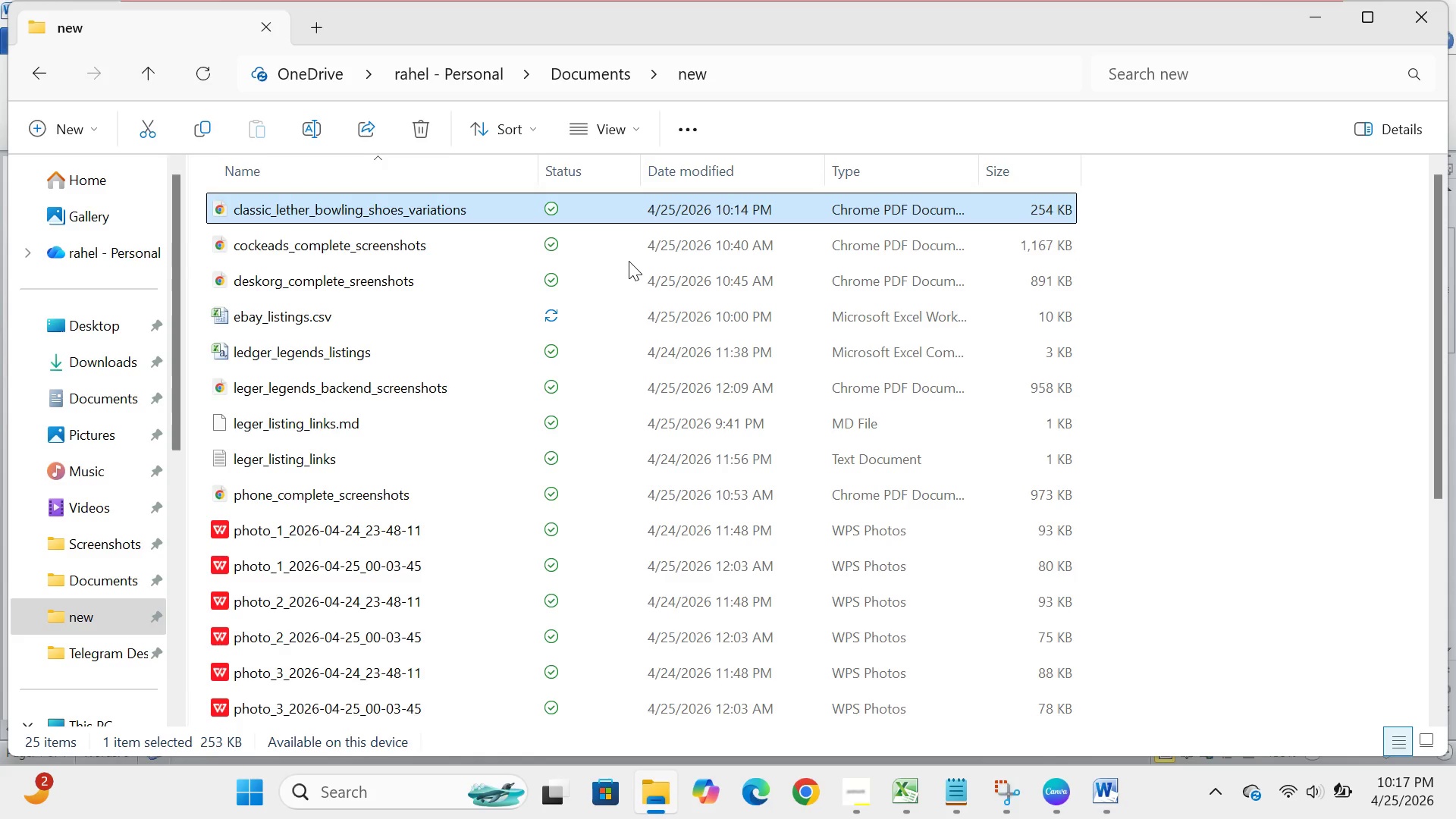 
mouse_move([526, 267])
 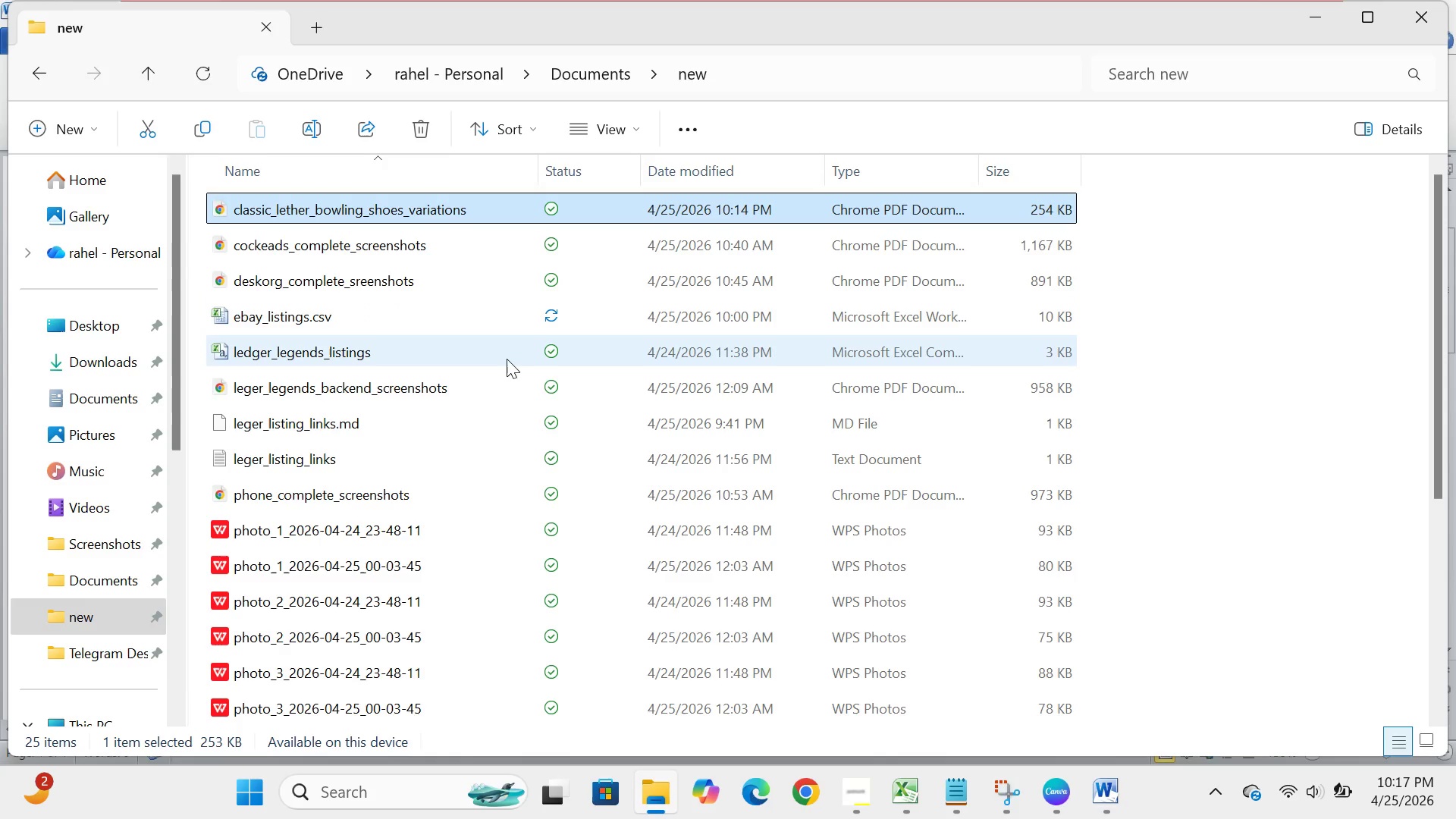 
mouse_move([503, 392])
 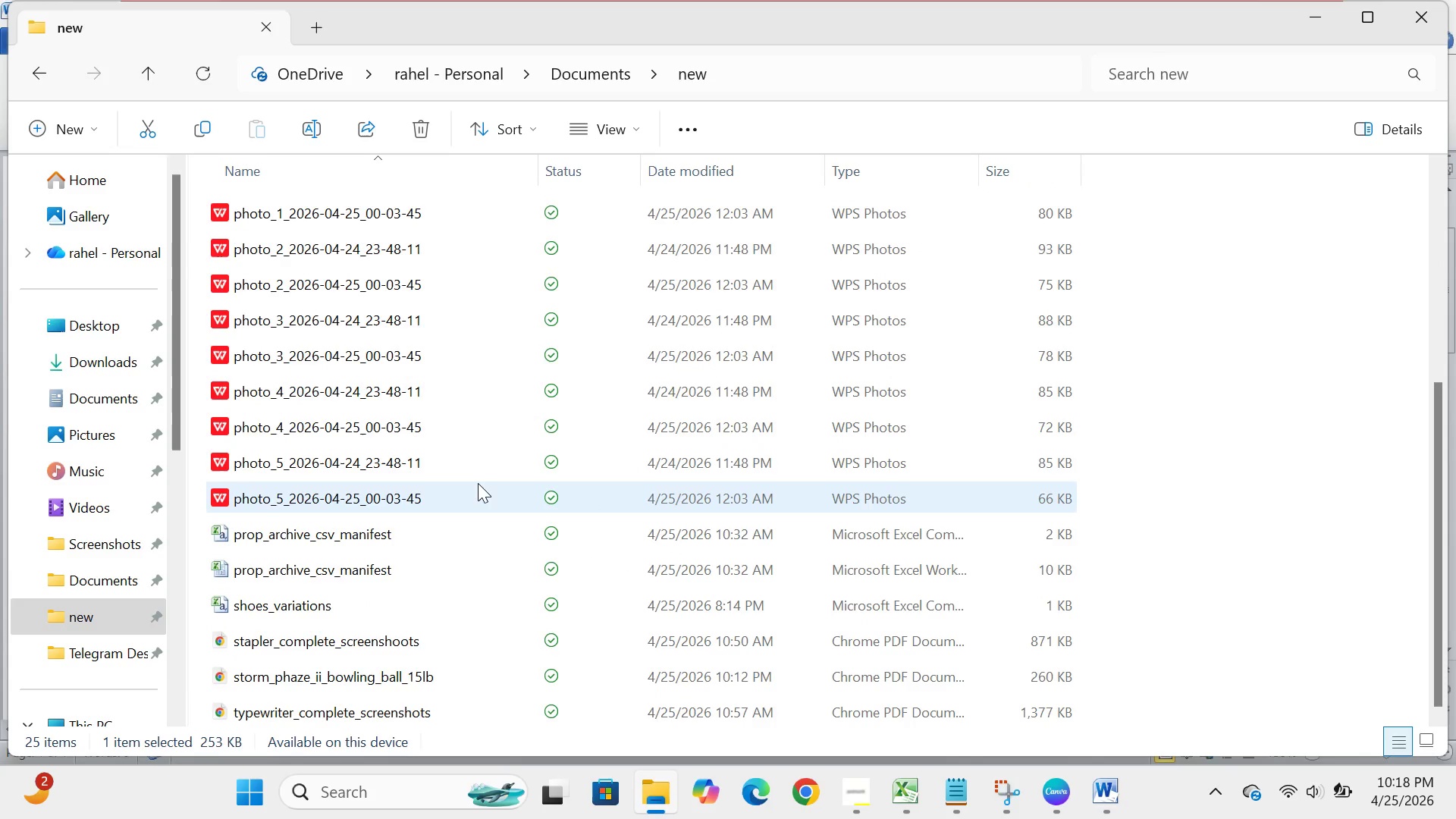 
mouse_move([420, 667])
 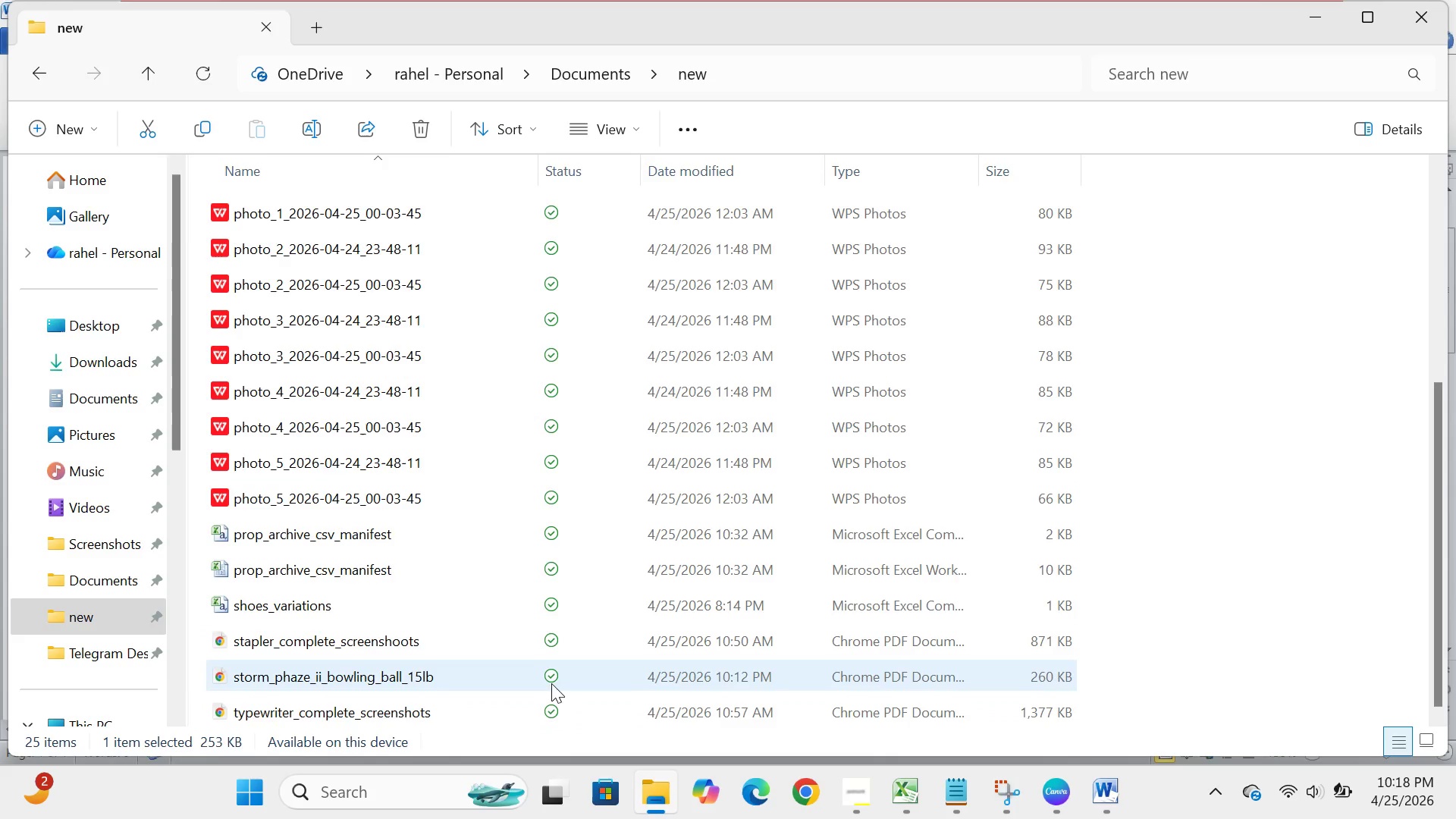 
double_click([553, 682])
 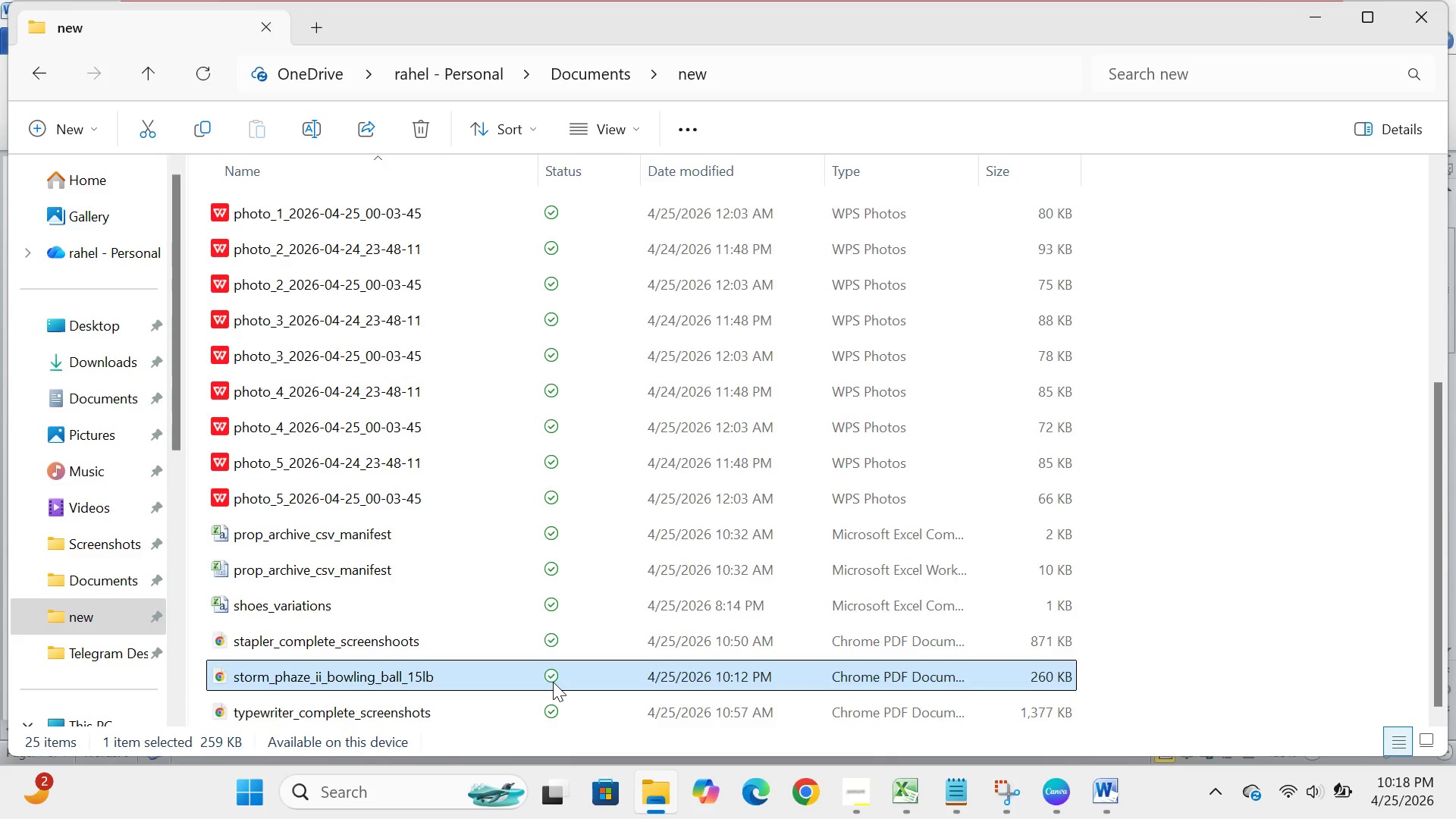 
triple_click([553, 682])
 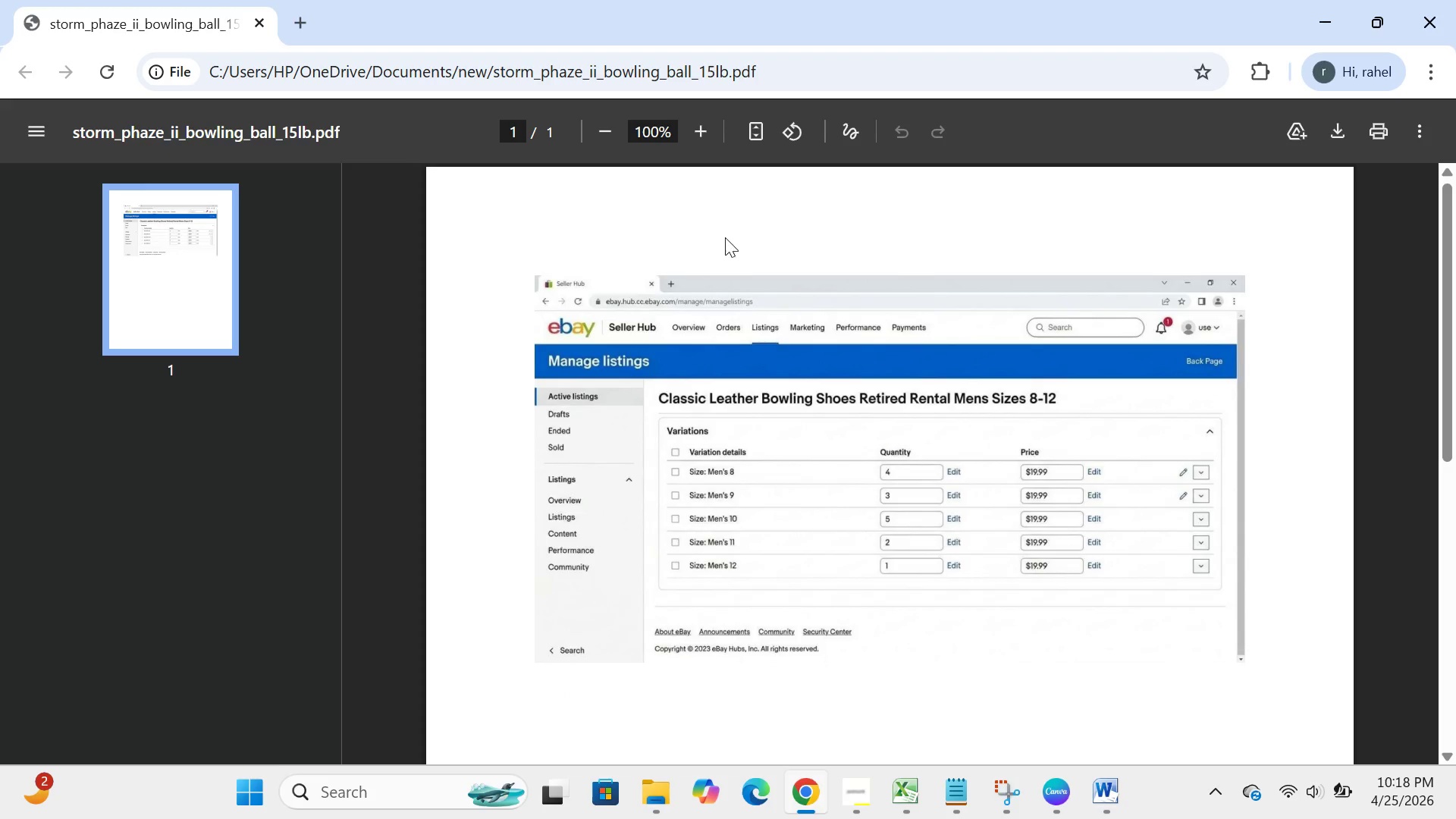 
wait(6.52)
 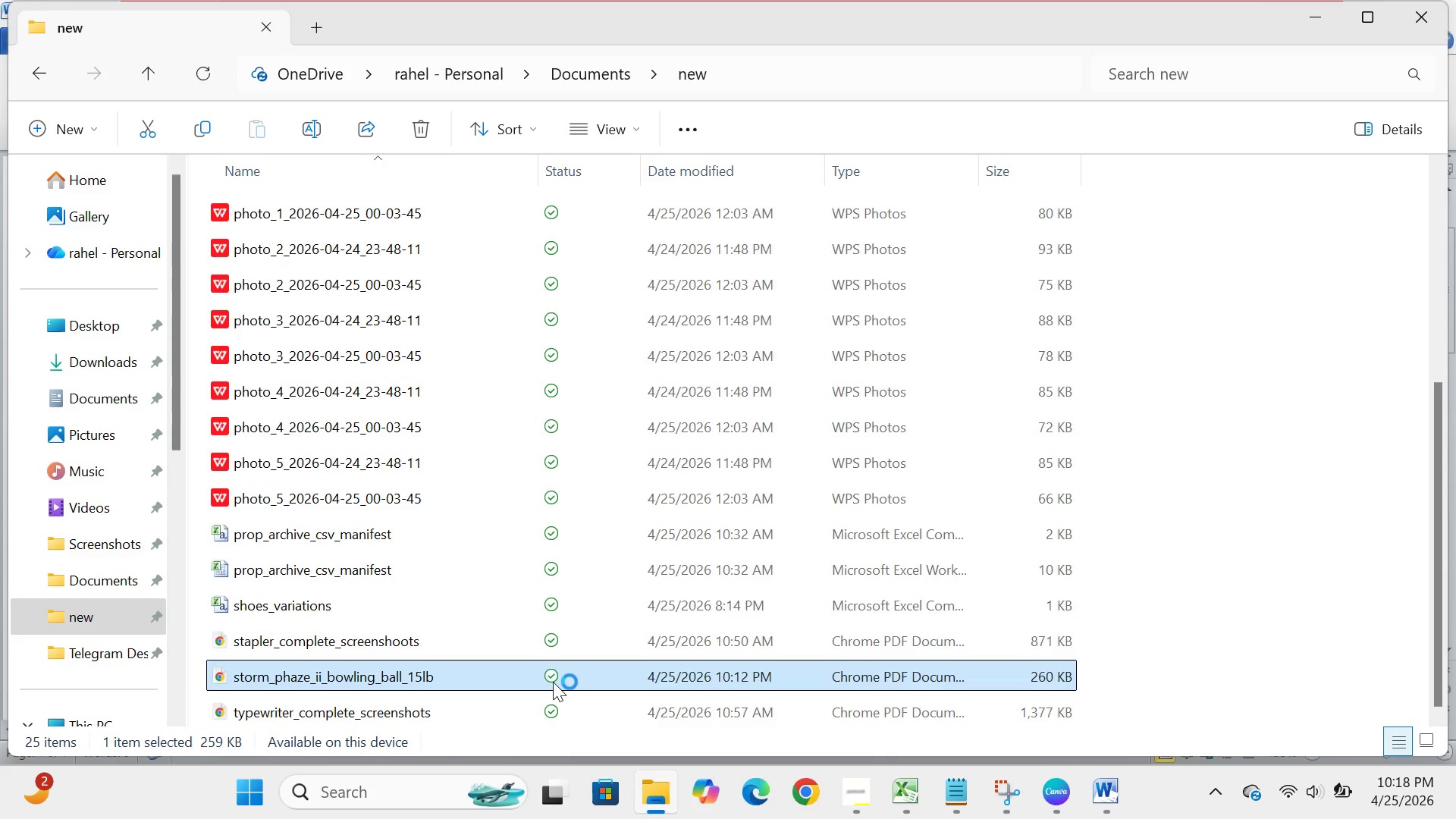 
left_click([1455, 0])
 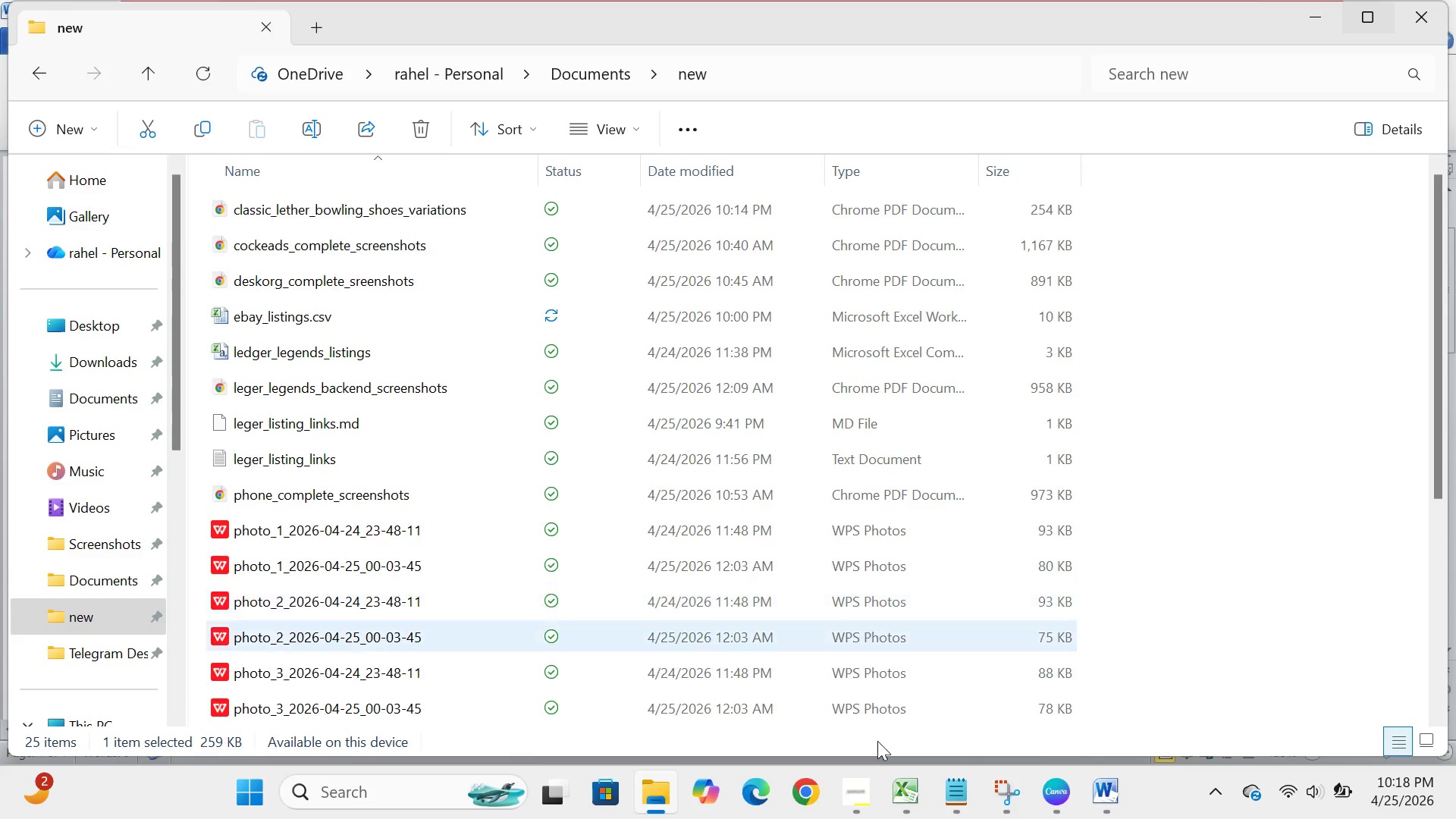 
wait(5.75)
 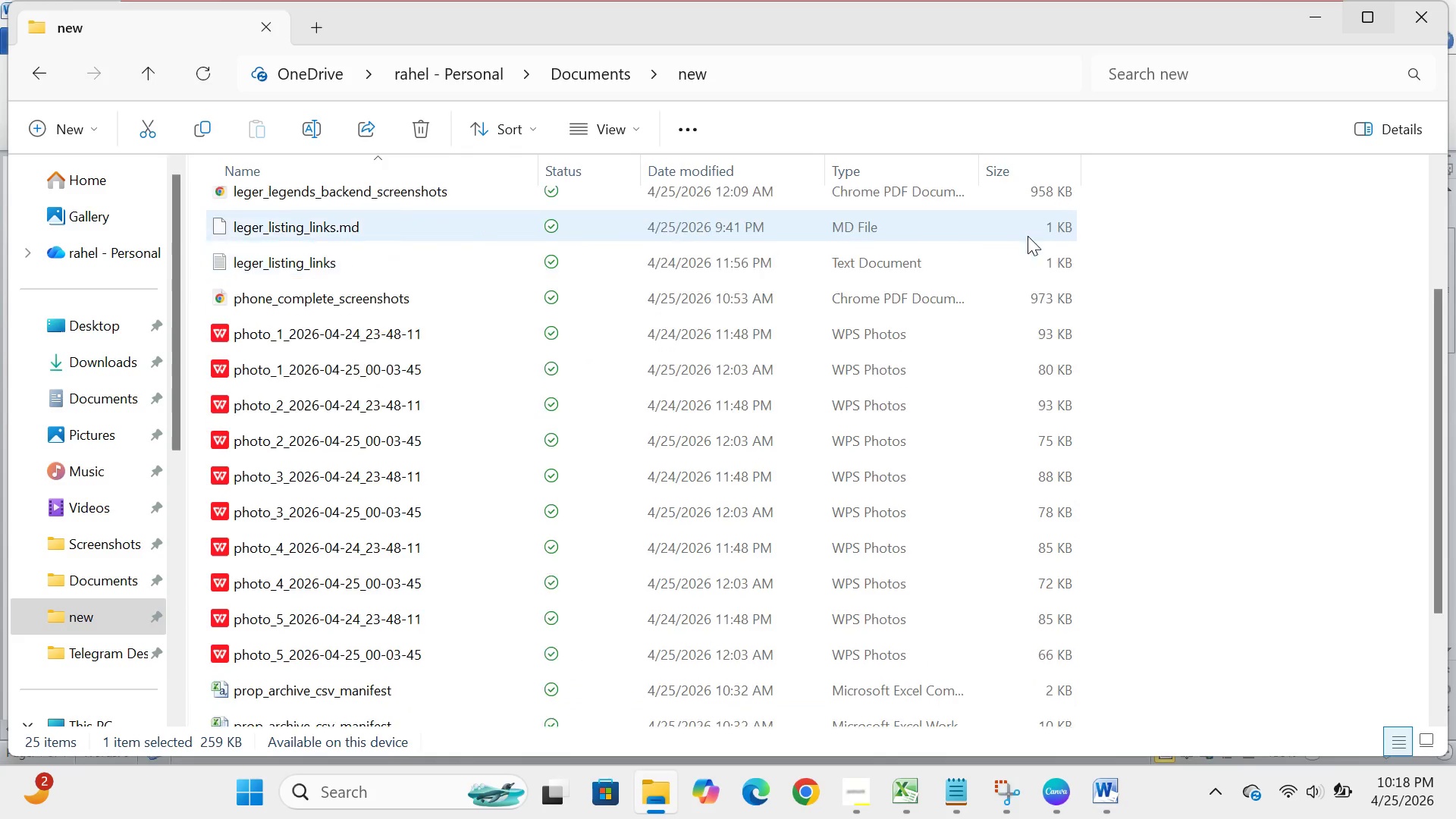 
left_click([855, 799])